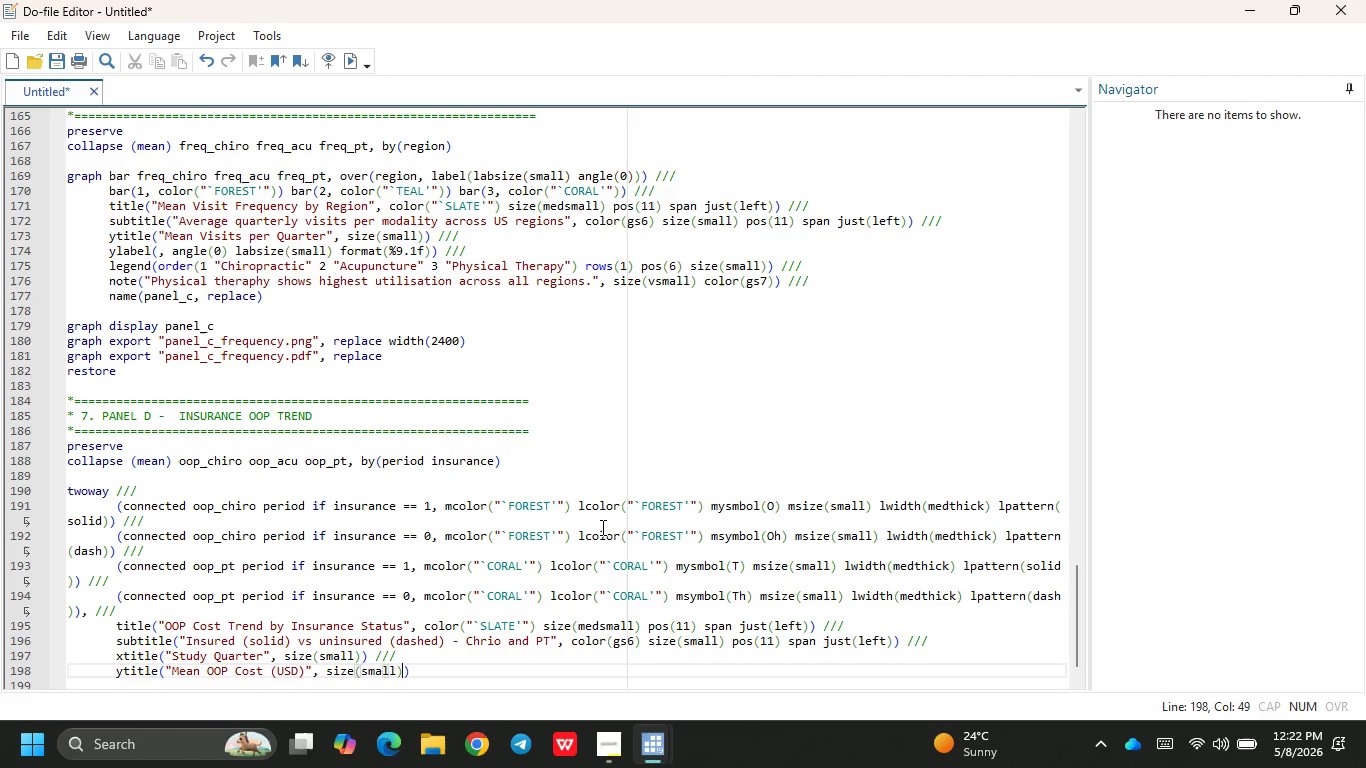 
 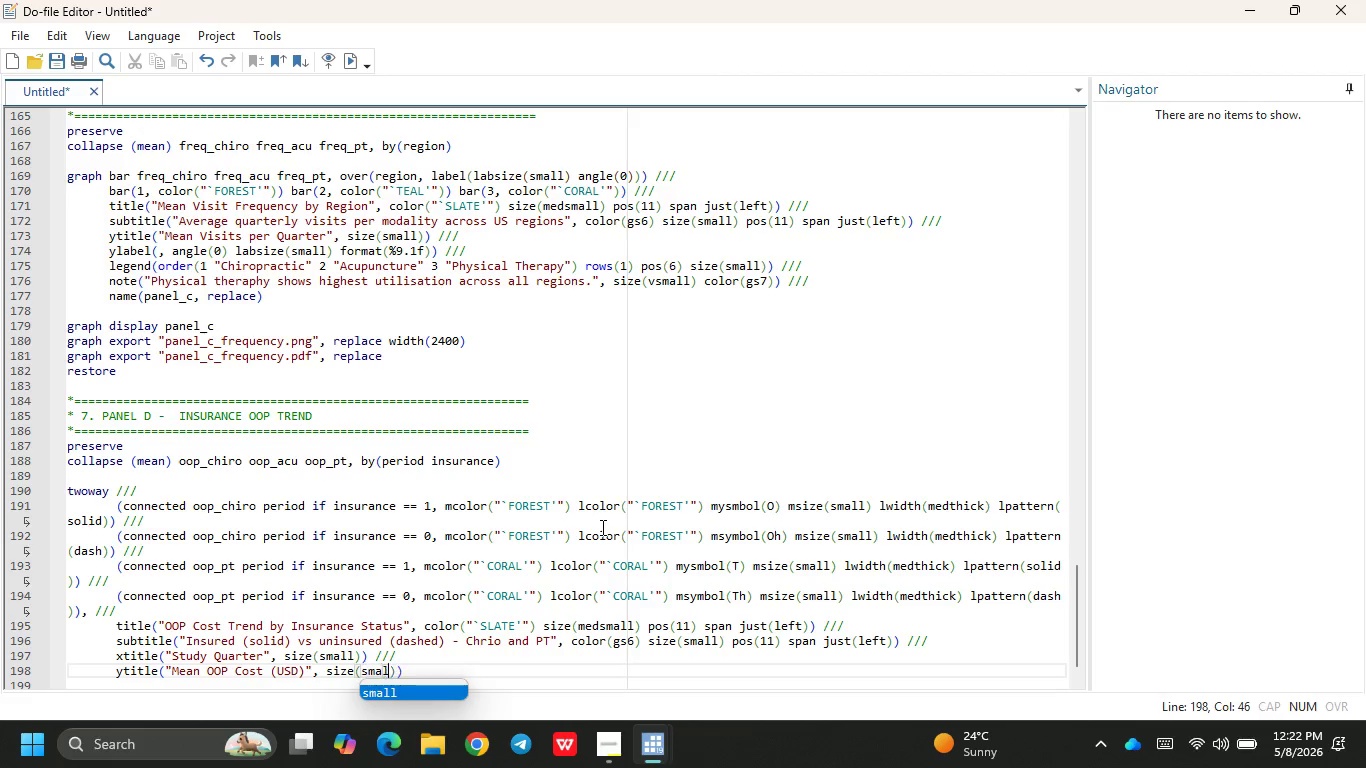 
key(ArrowRight)
 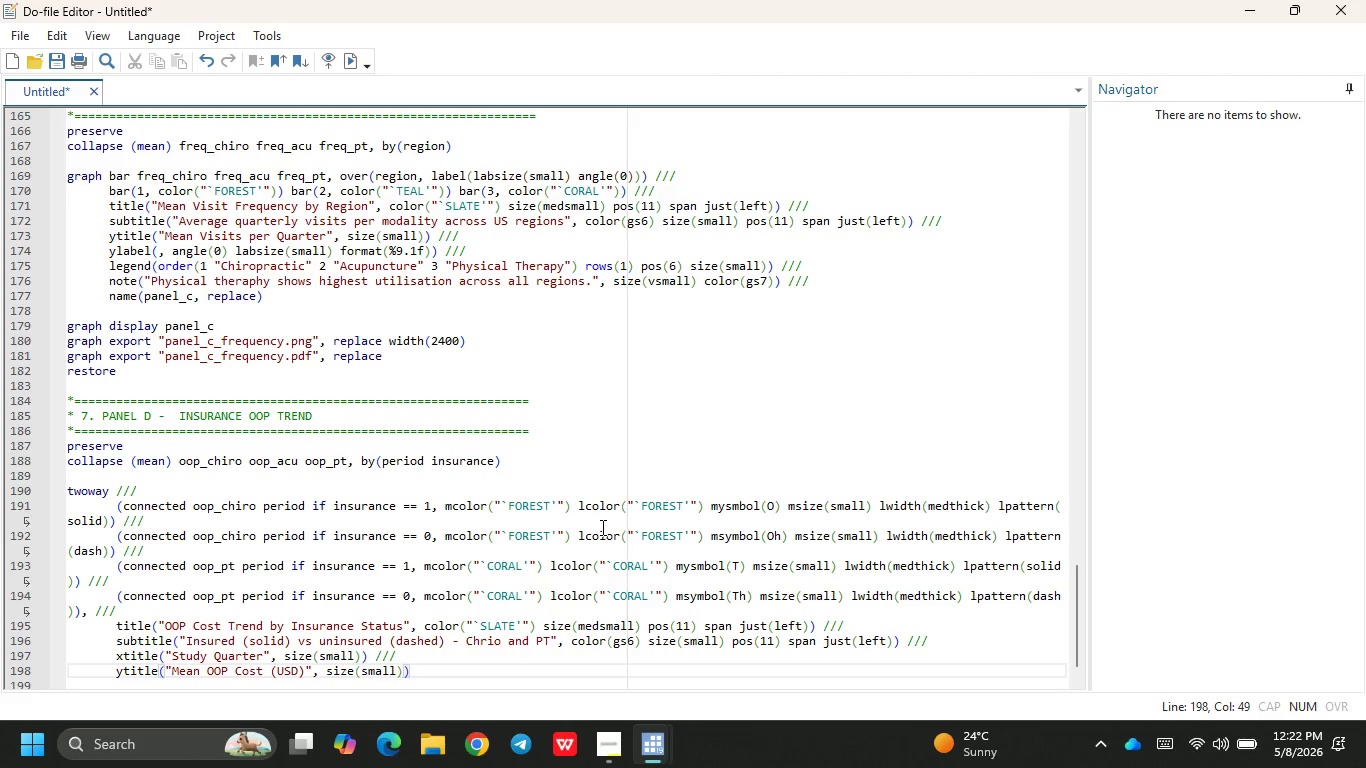 
key(ArrowRight)
 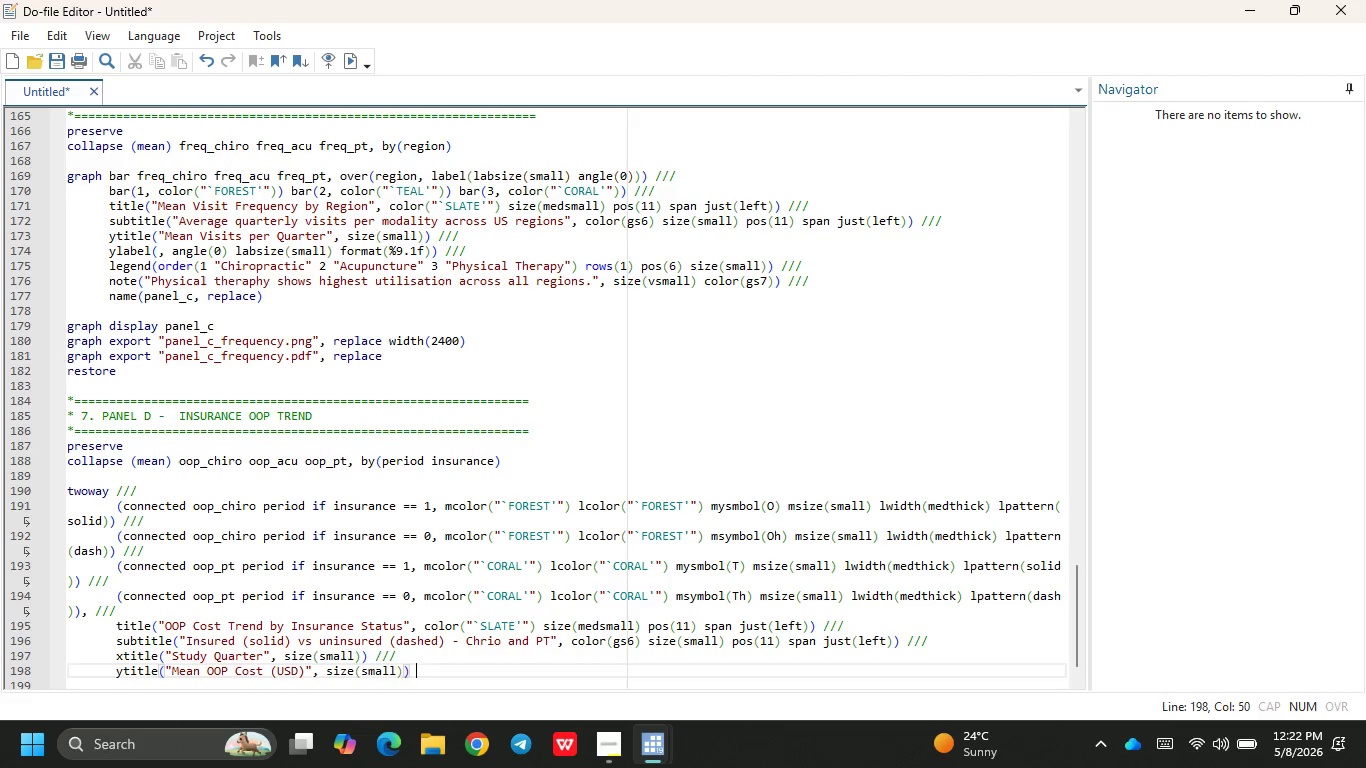 
key(Space)
 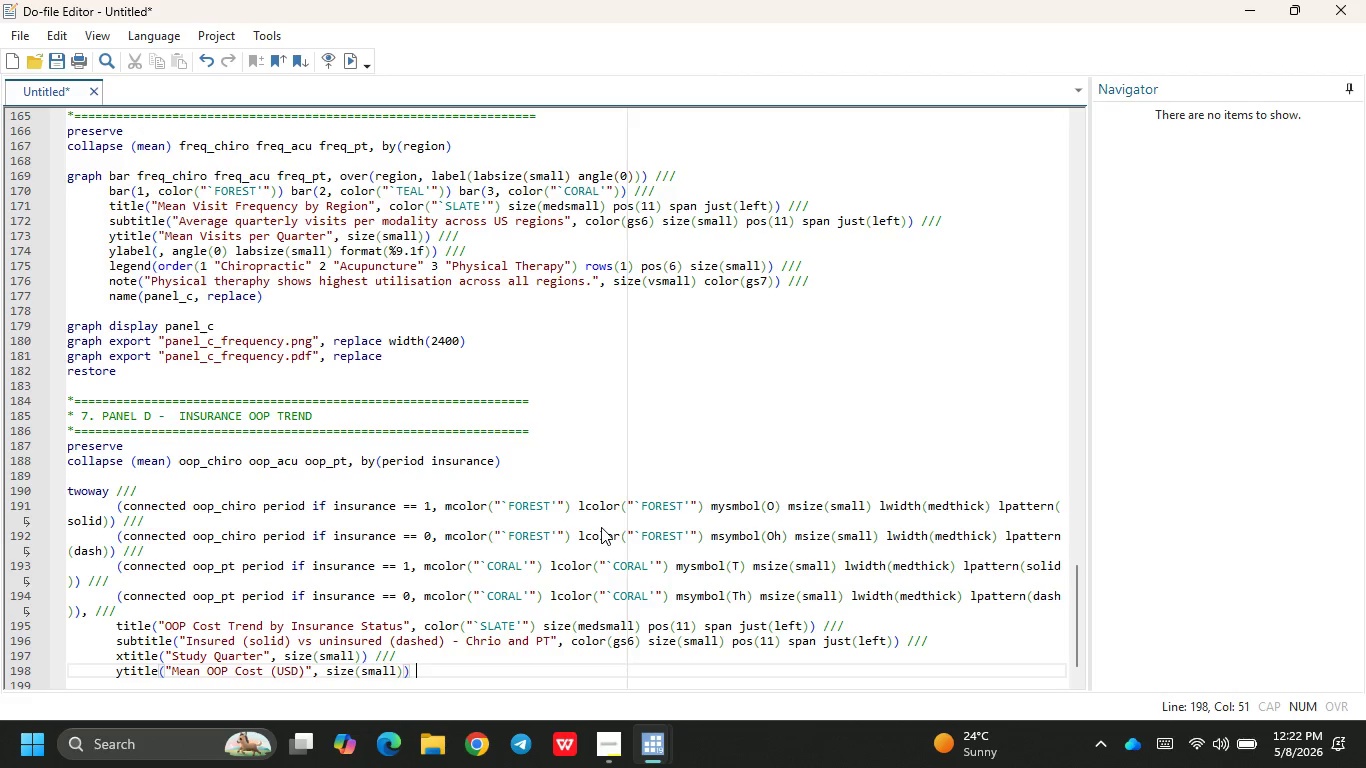 
key(Slash)
 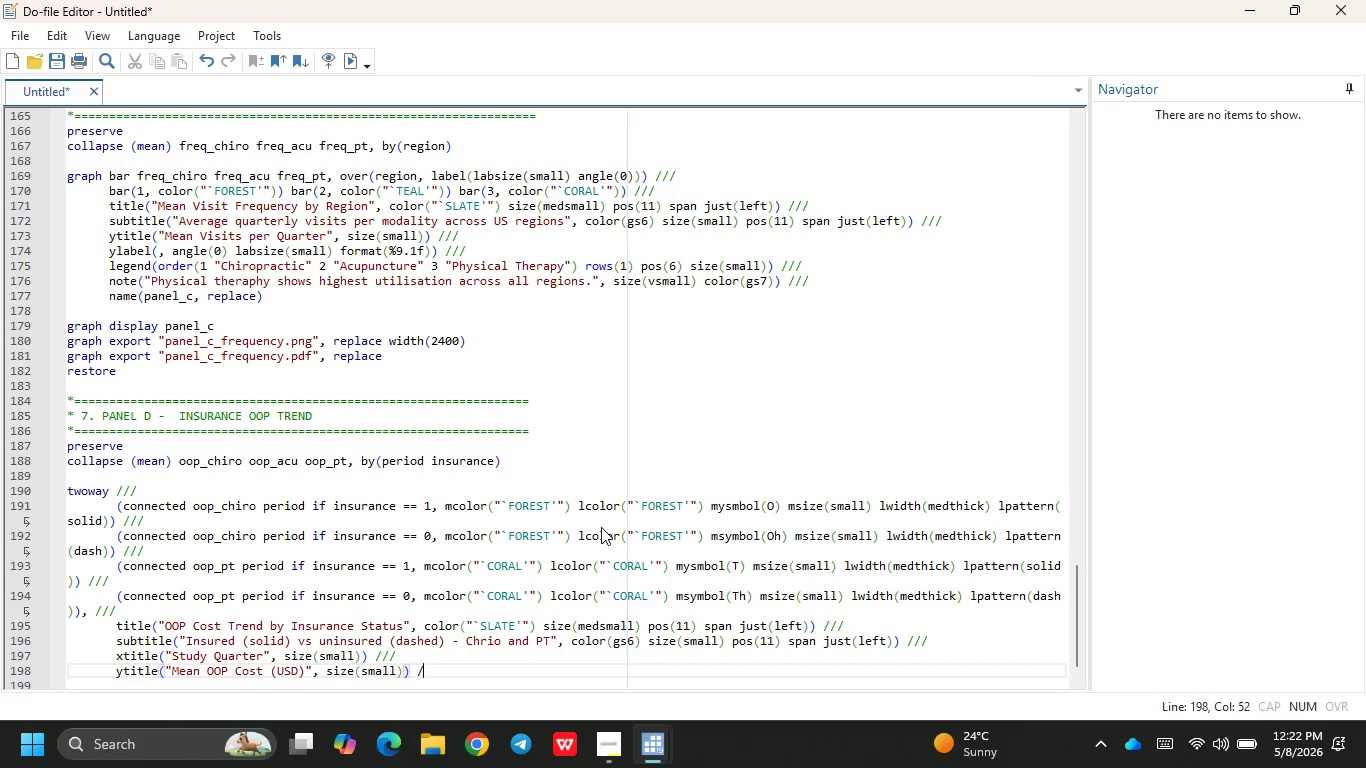 
key(Slash)
 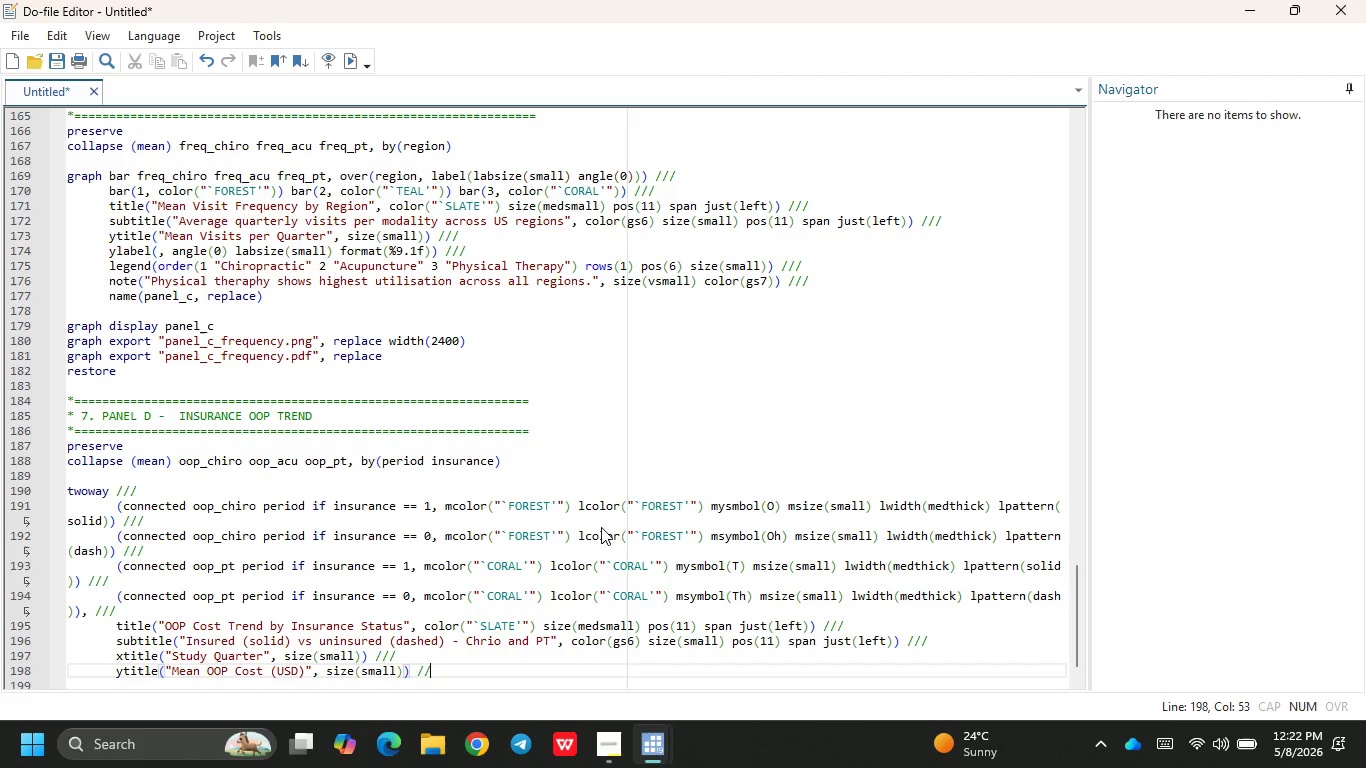 
key(Slash)
 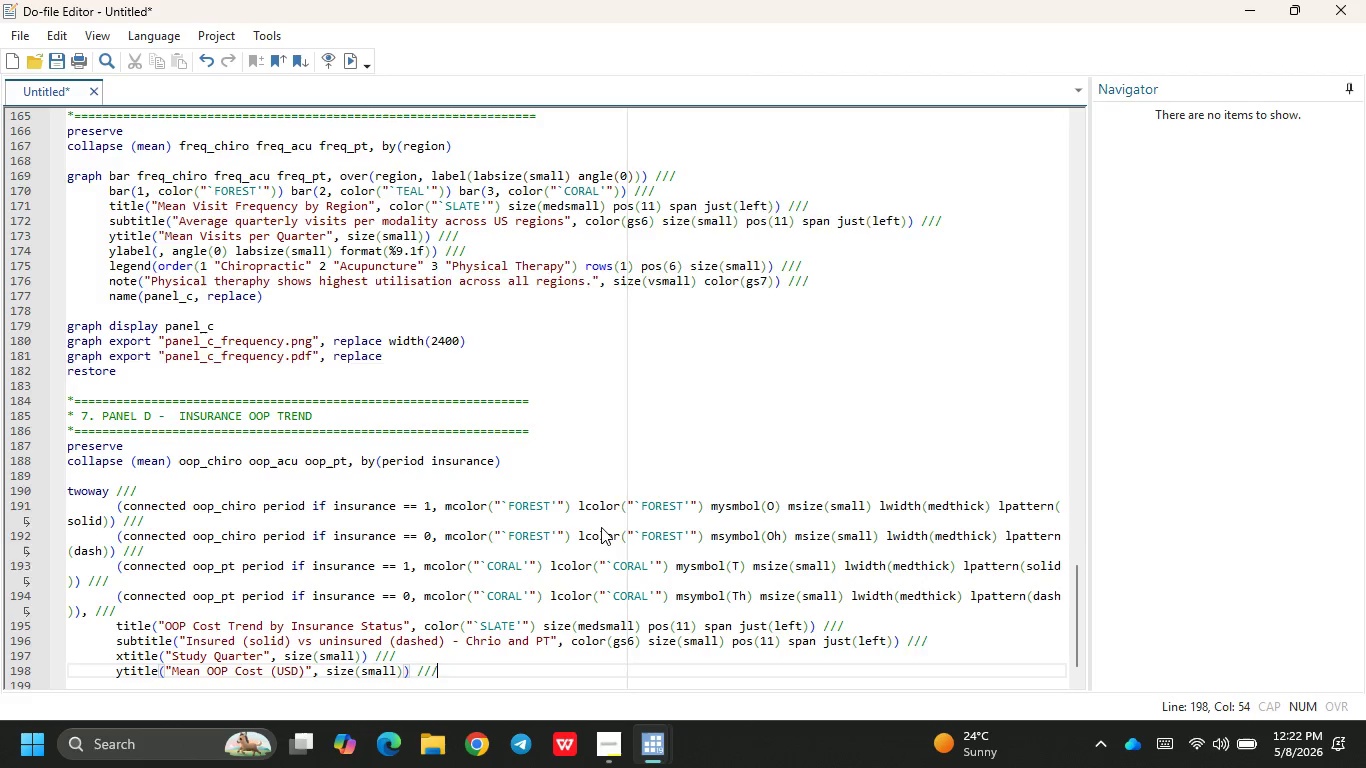 
key(Enter)
 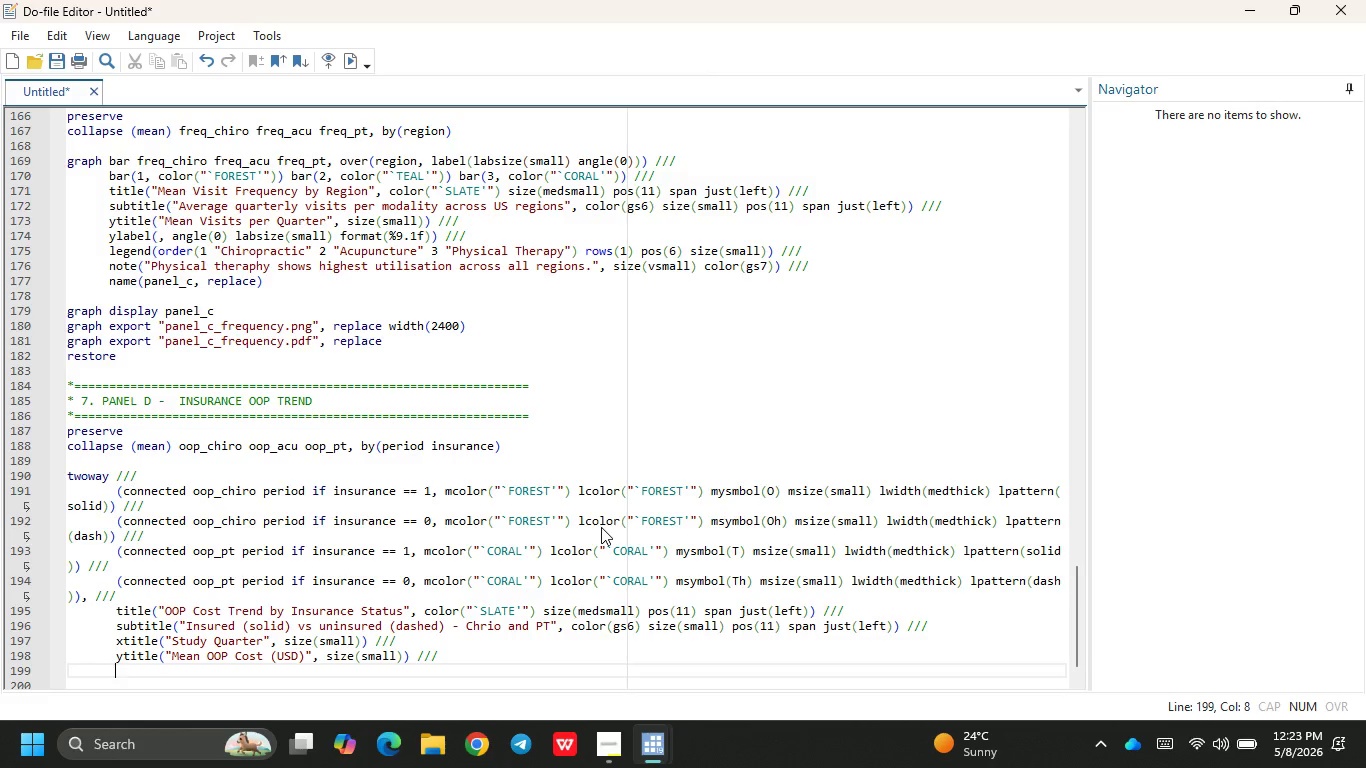 
type(xlab)
 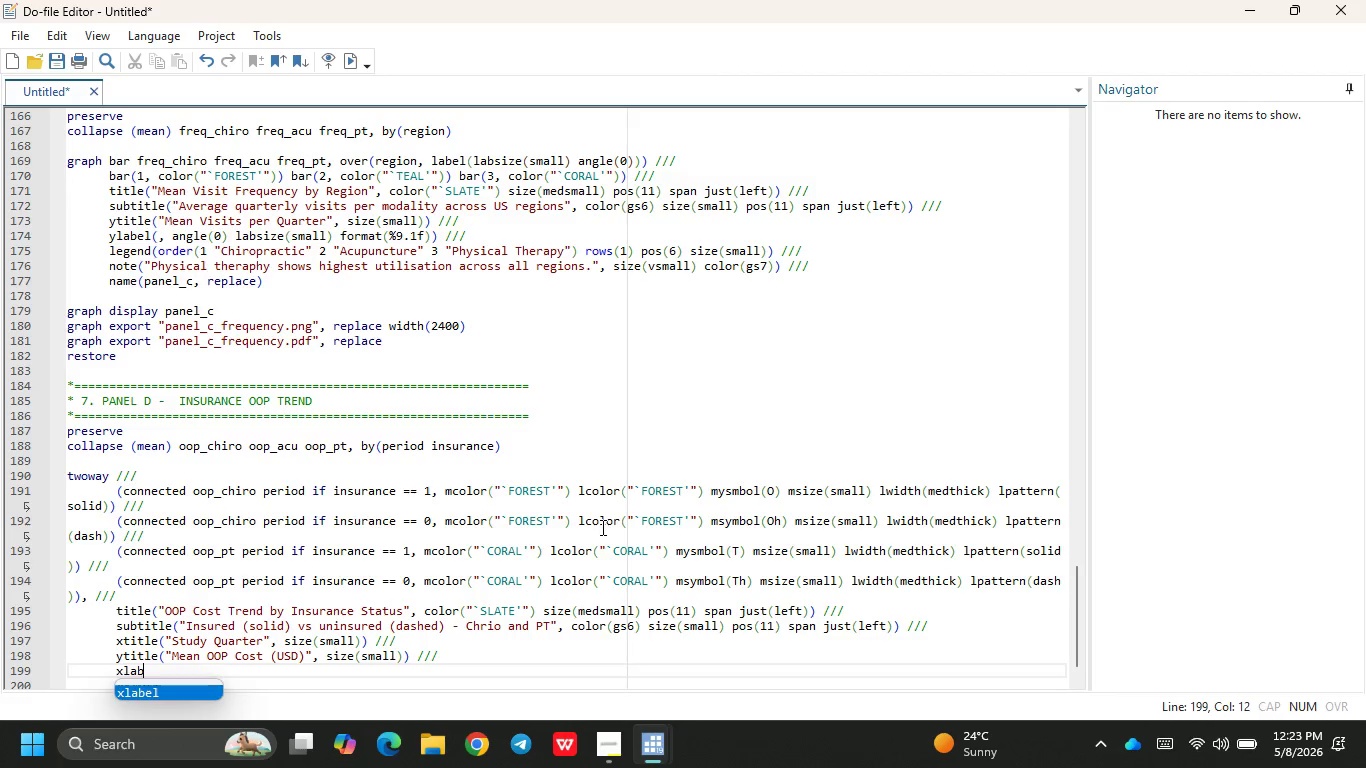 
key(Enter)
 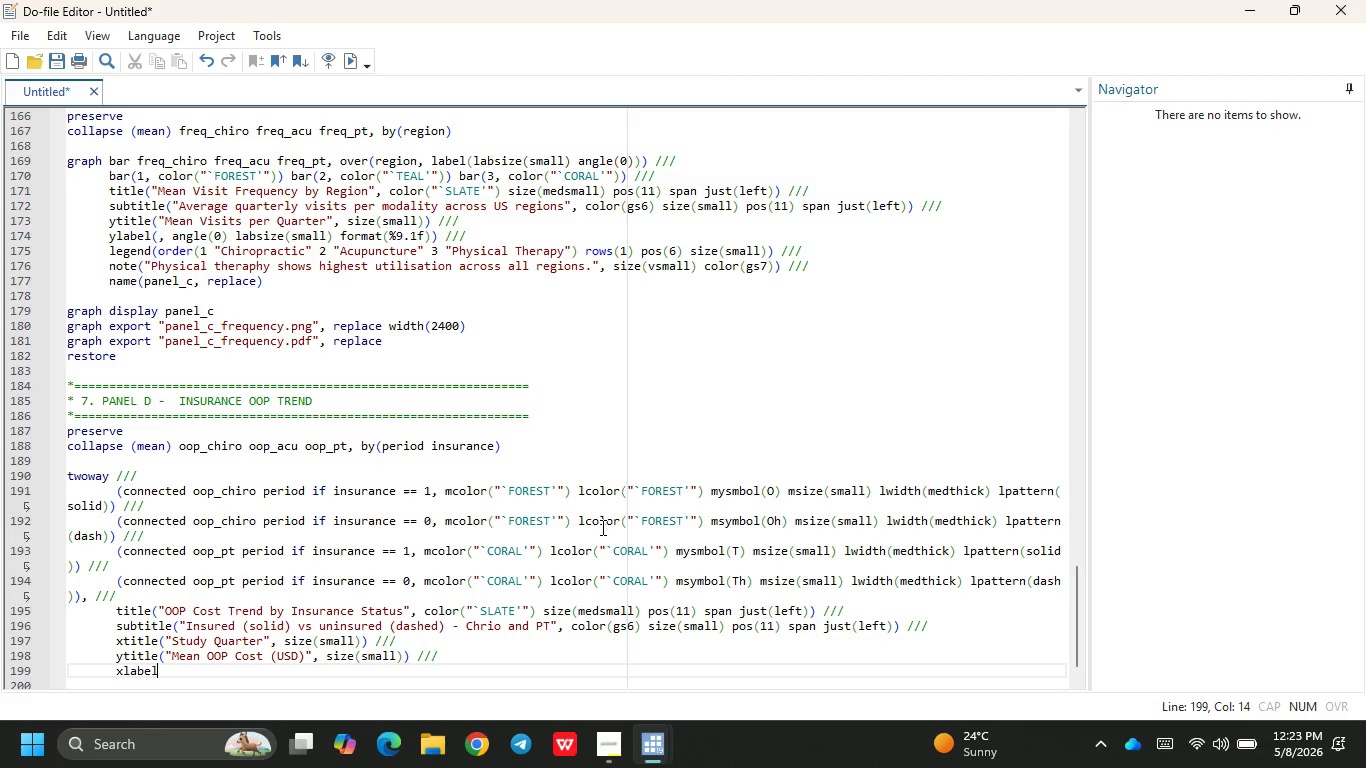 
key(Shift+ShiftRight)
 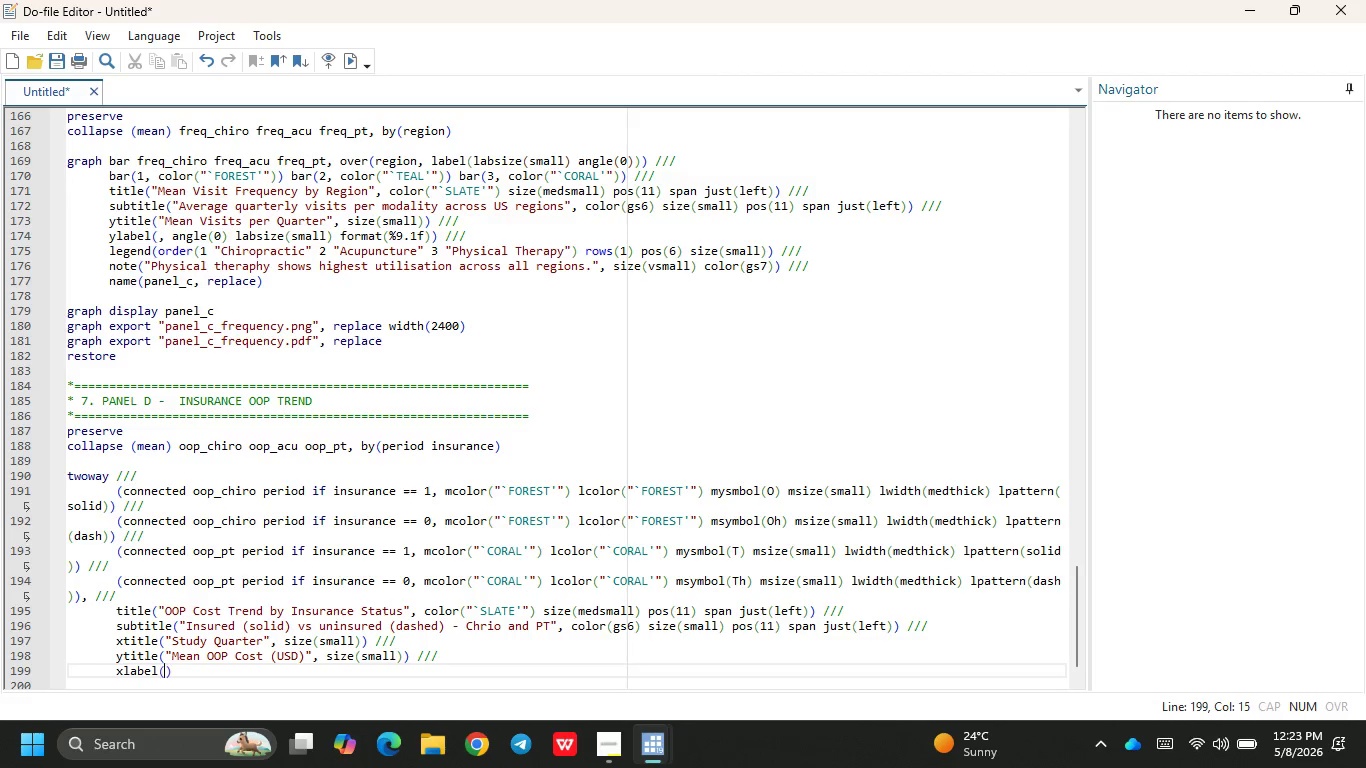 
key(Shift+9)
 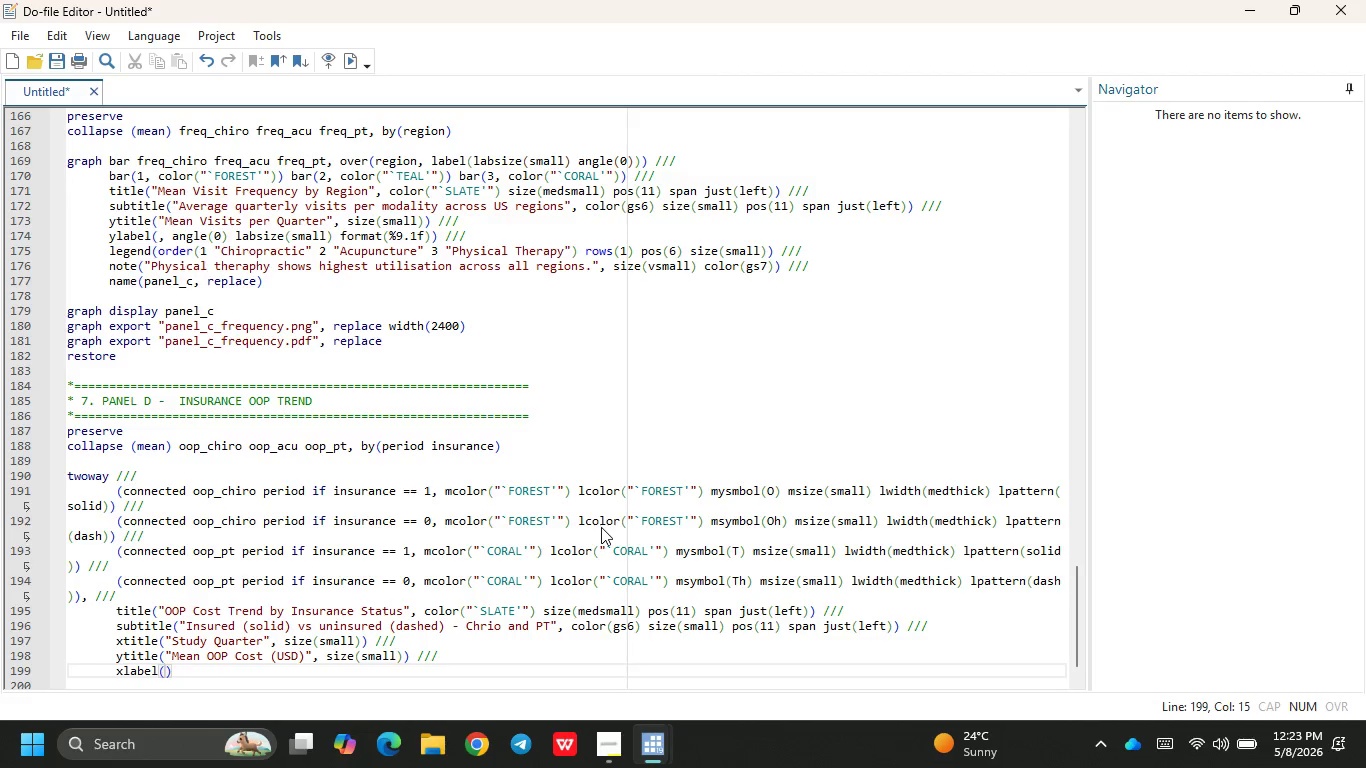 
hold_key(key=ShiftRight, duration=0.75)
 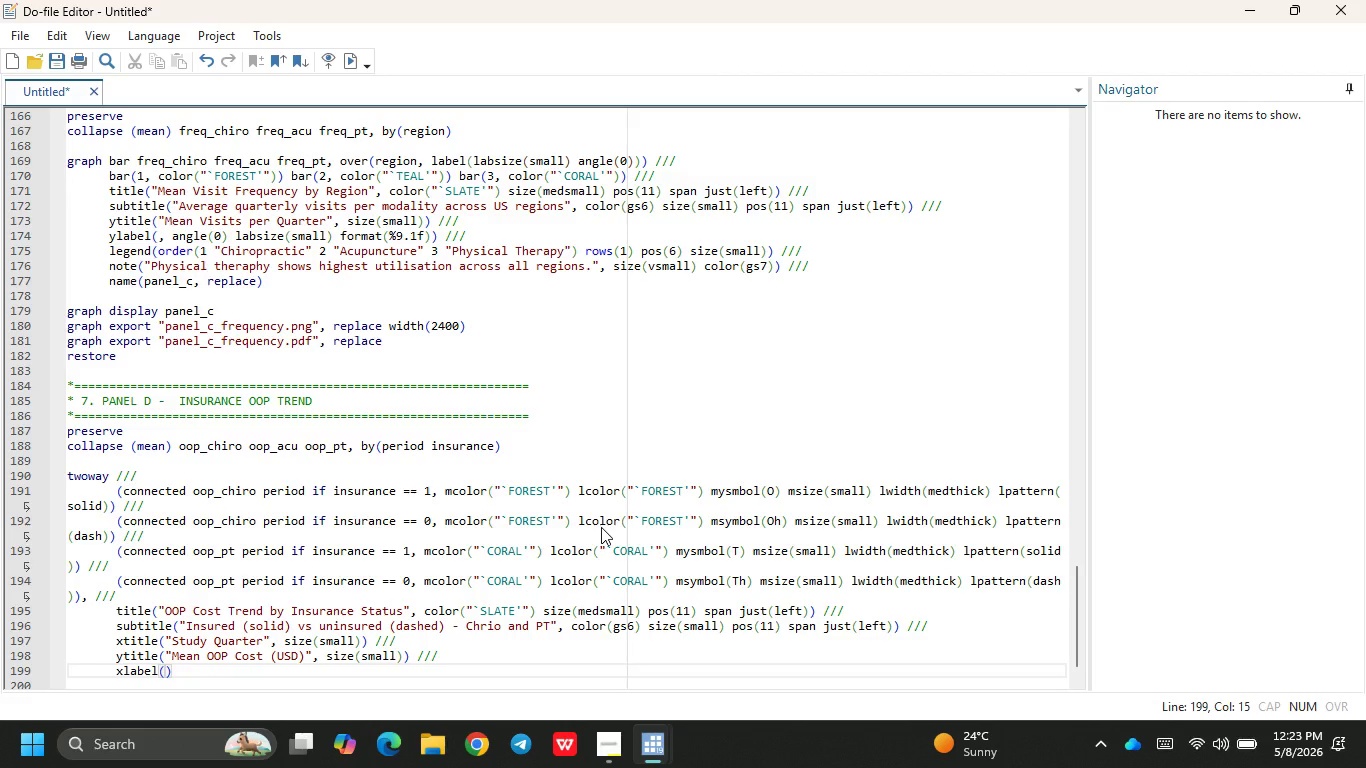 
type(1(2)
 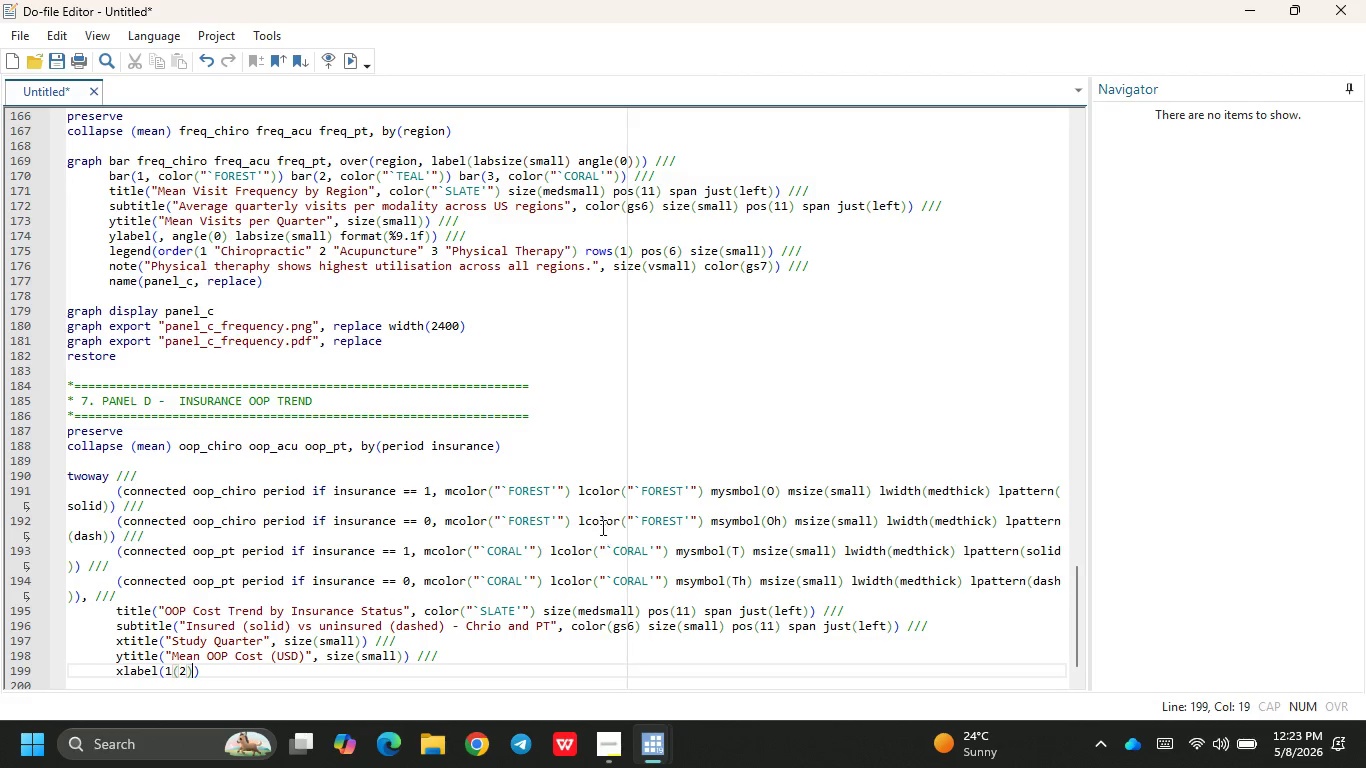 
 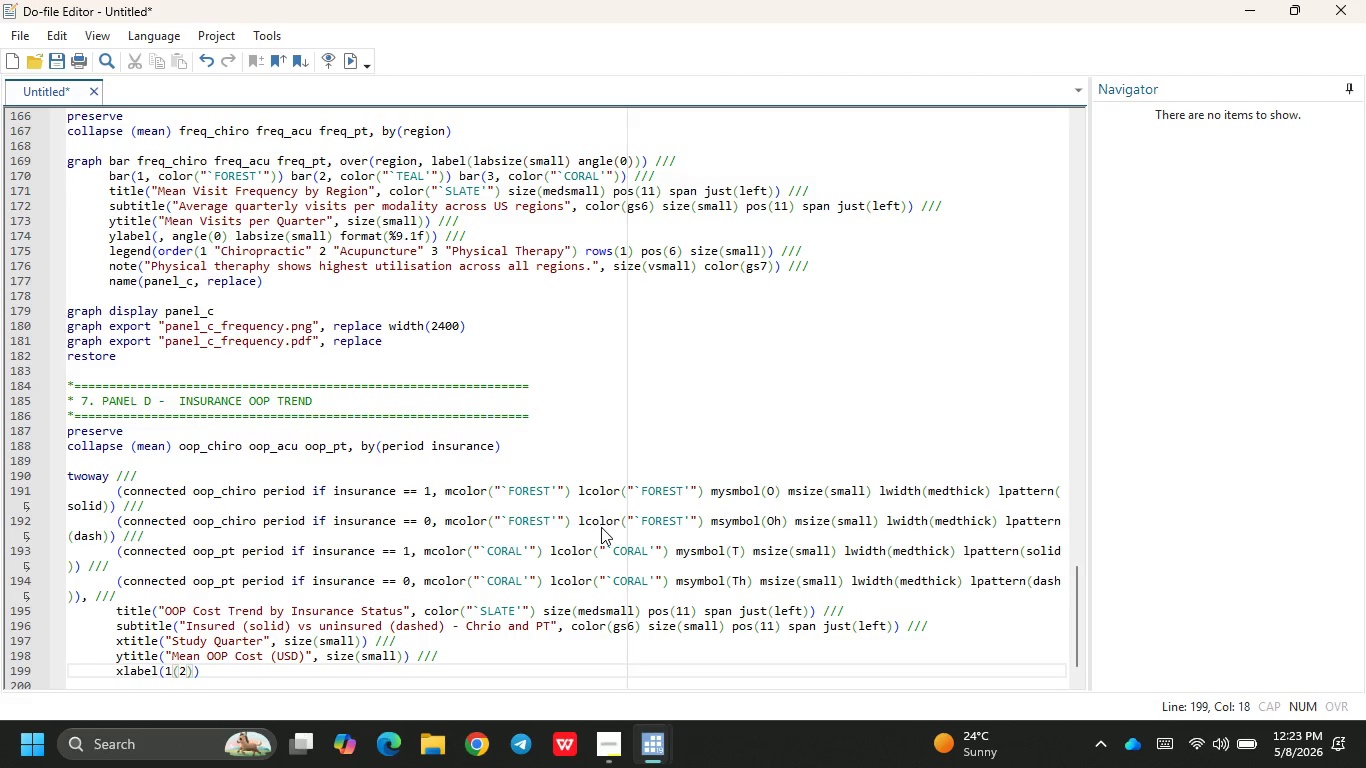 
key(ArrowRight)
 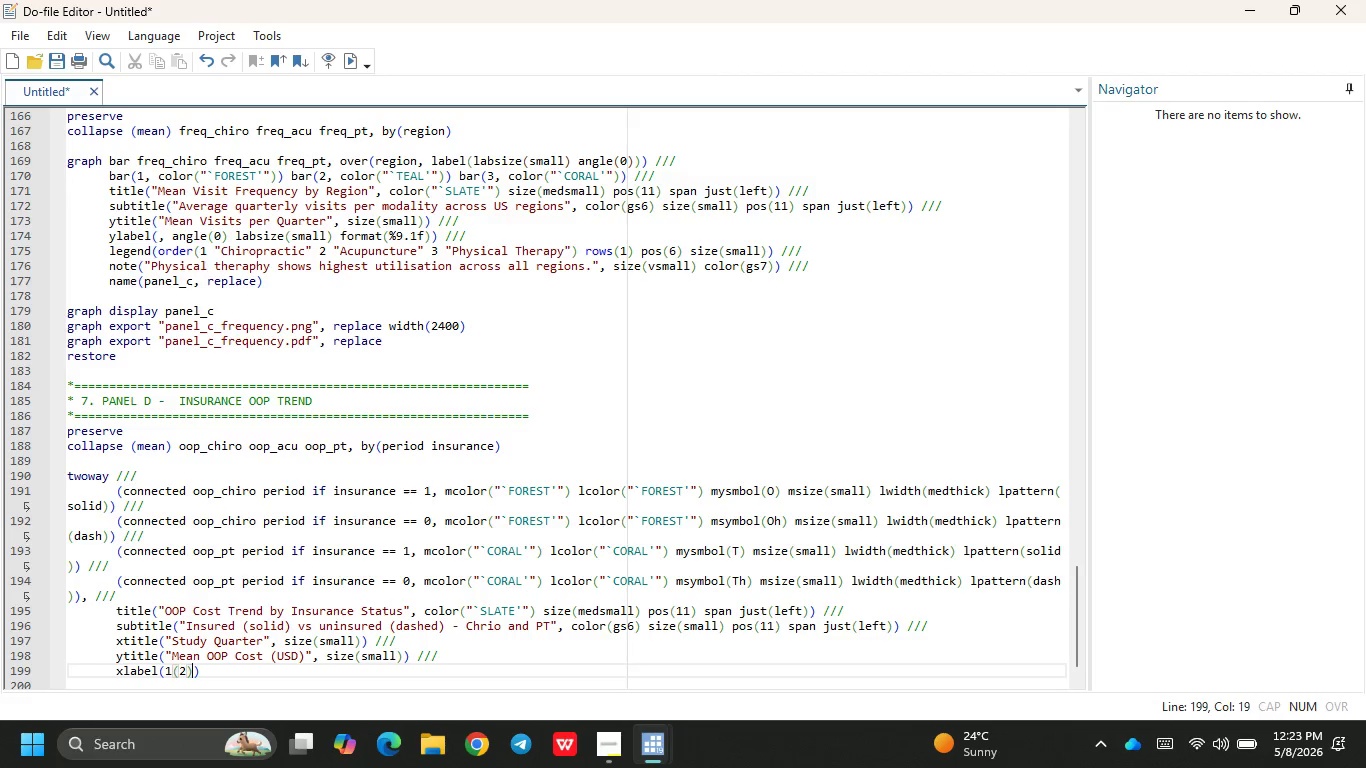 
type( )
key(Backspace)
type(12, angle(45)
 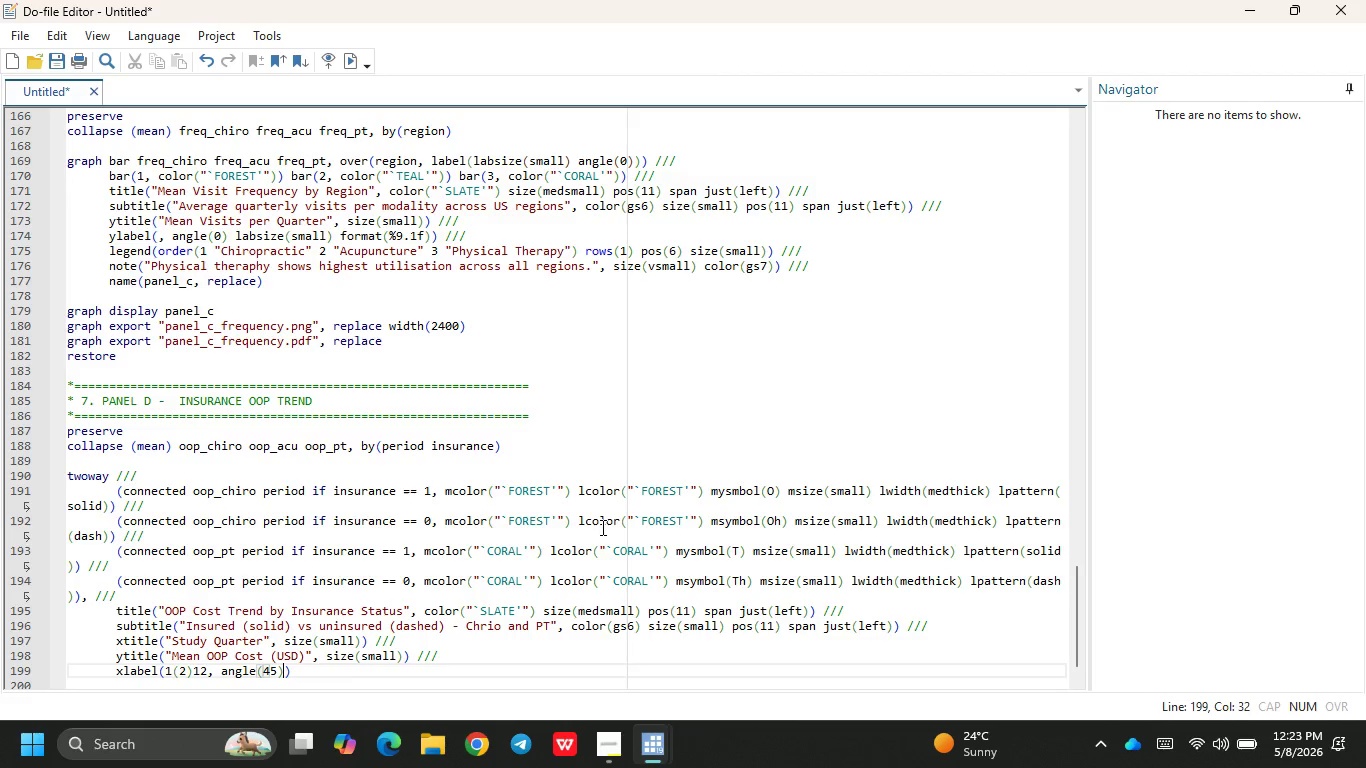 
 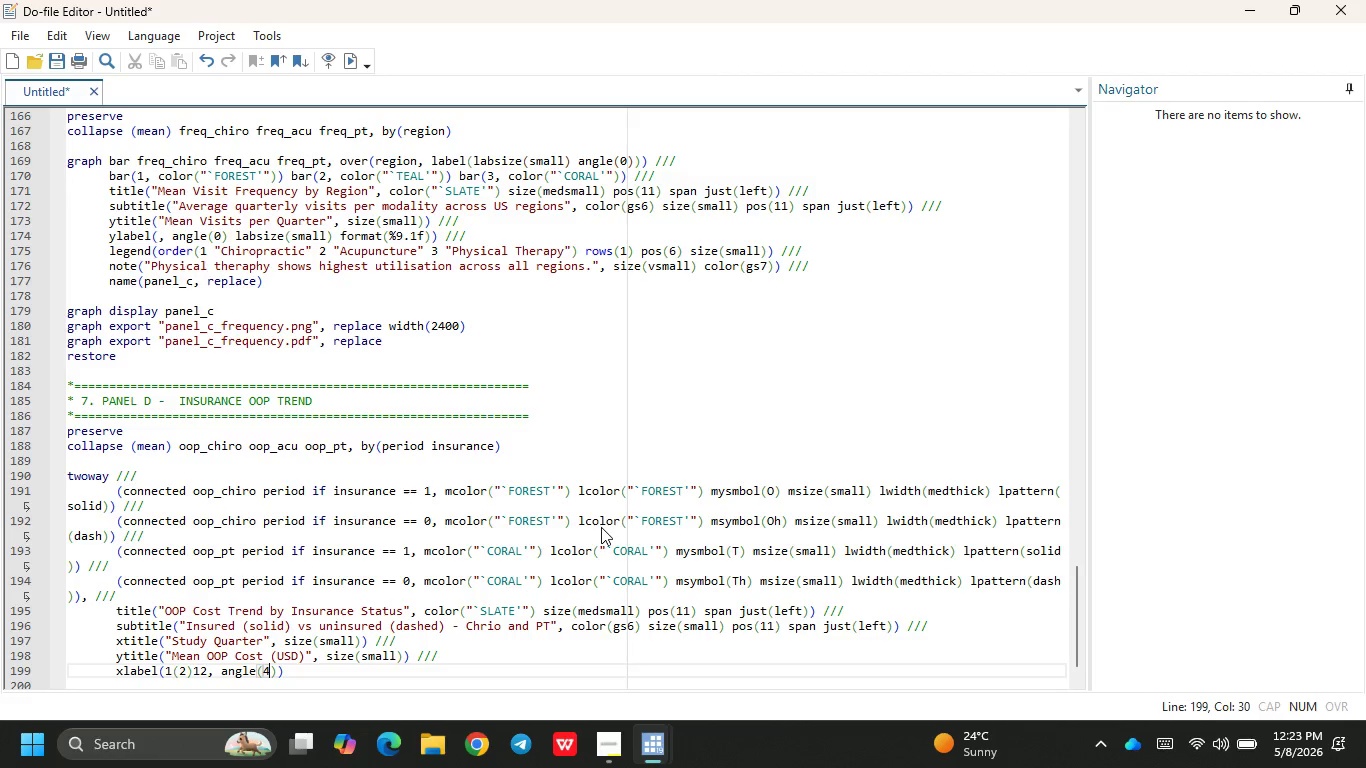 
key(ArrowRight)
 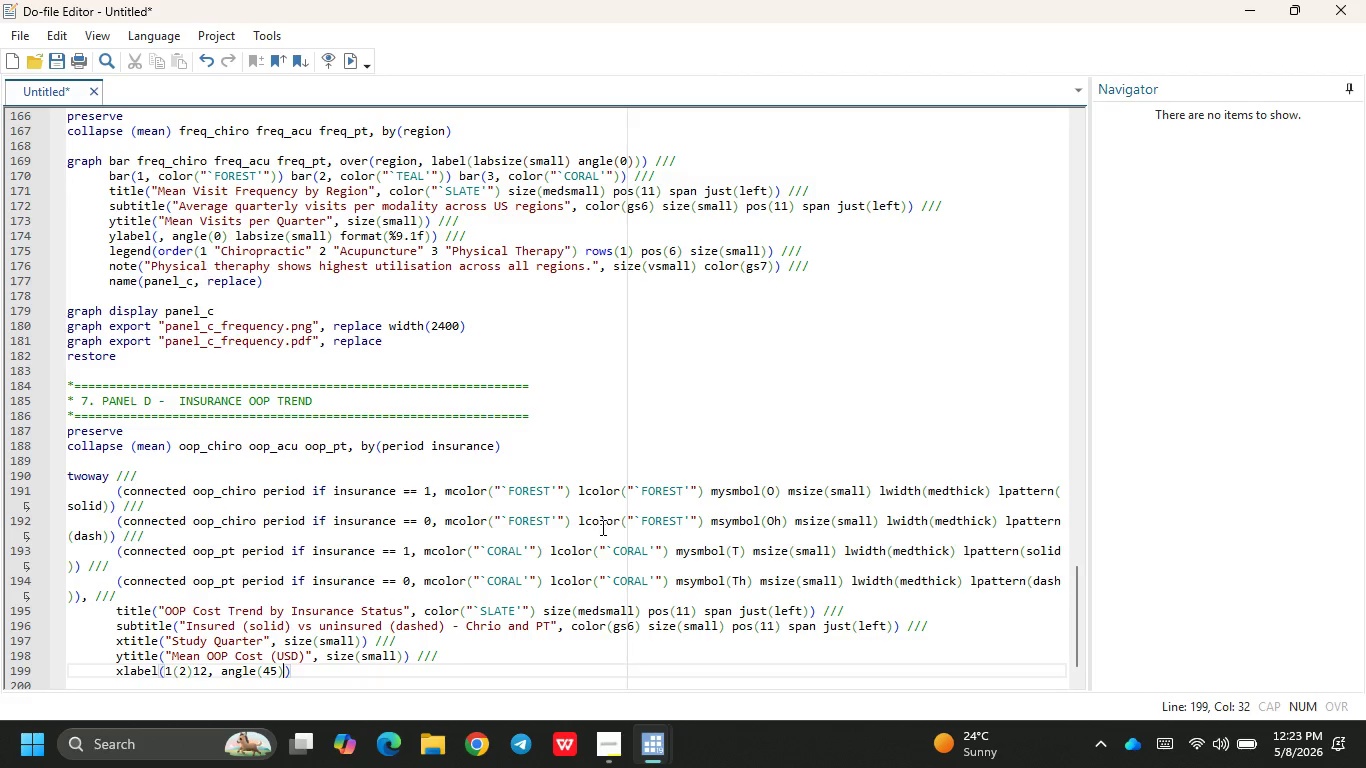 
key(Space)
 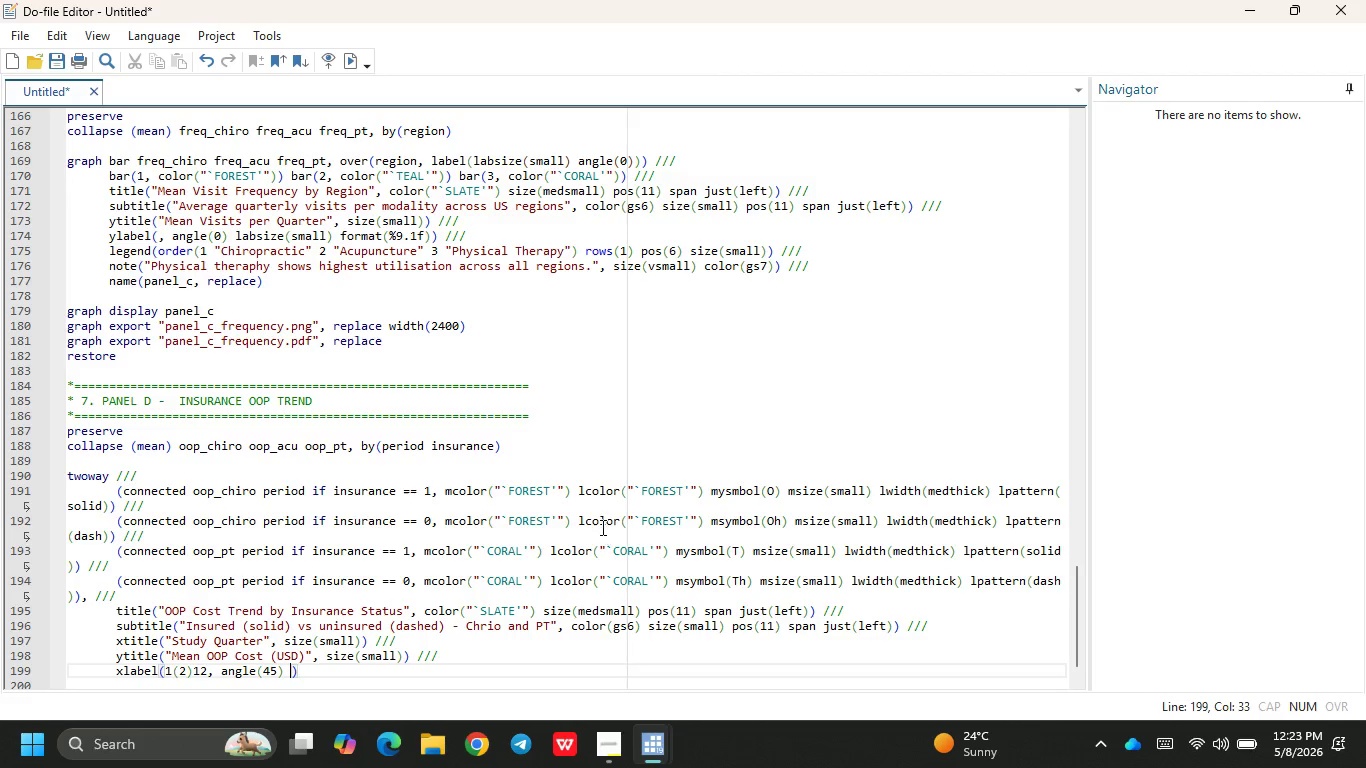 
type(labsize(small)
 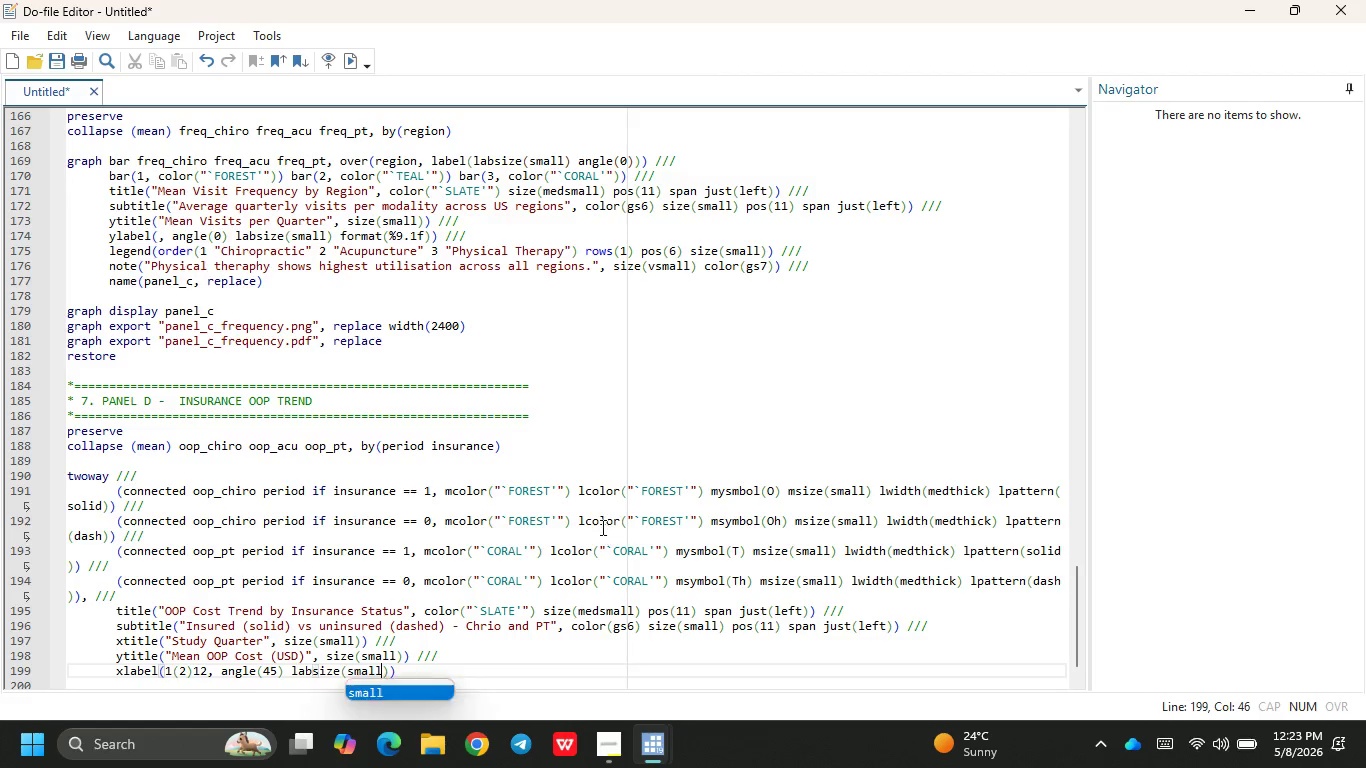 
key(ArrowRight)
 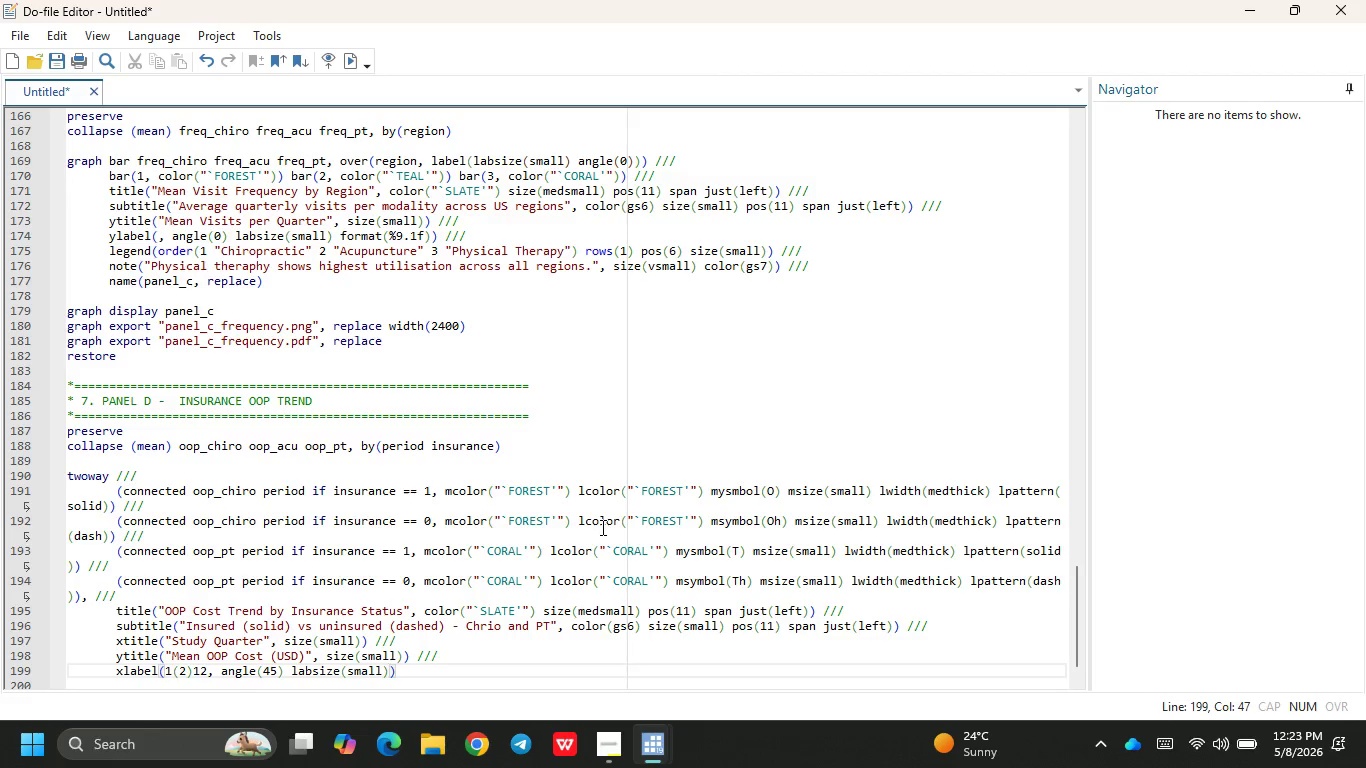 
key(Space)
 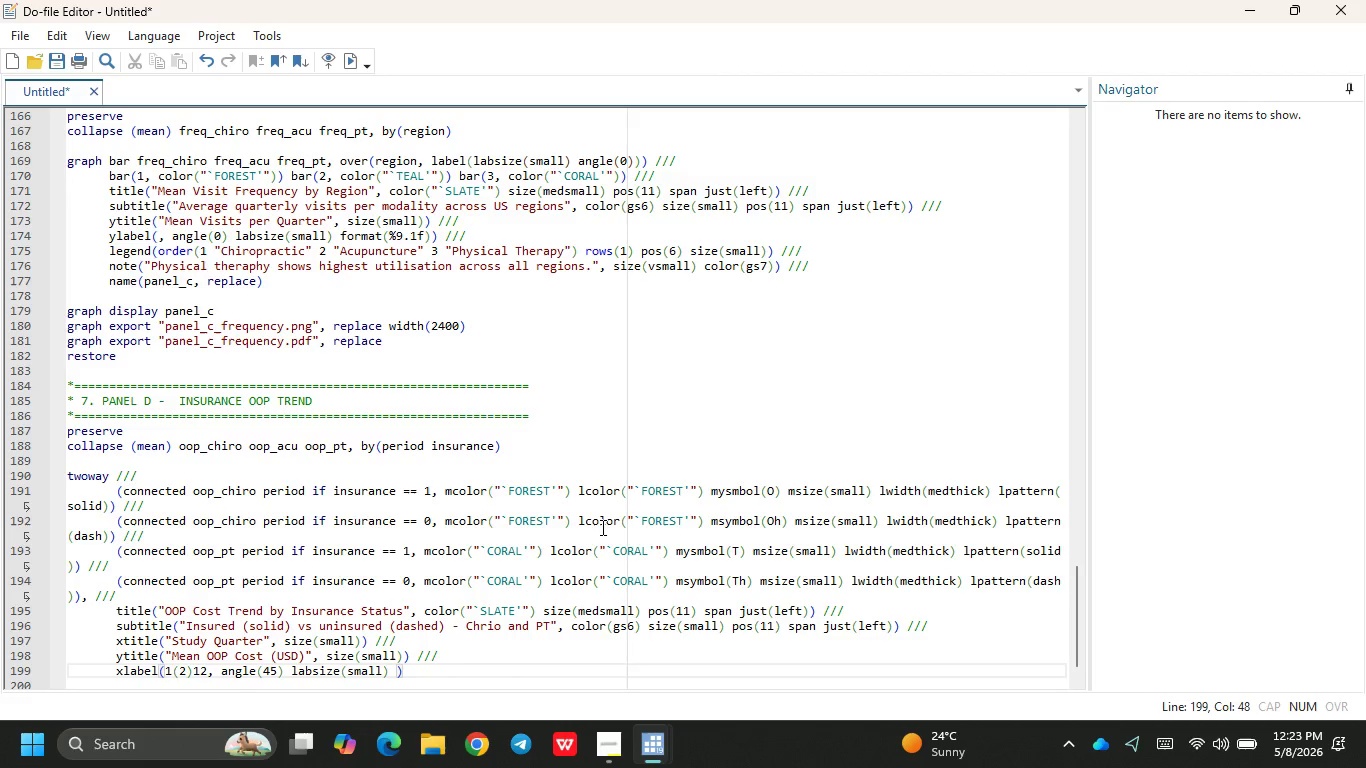 
key(Backspace)
 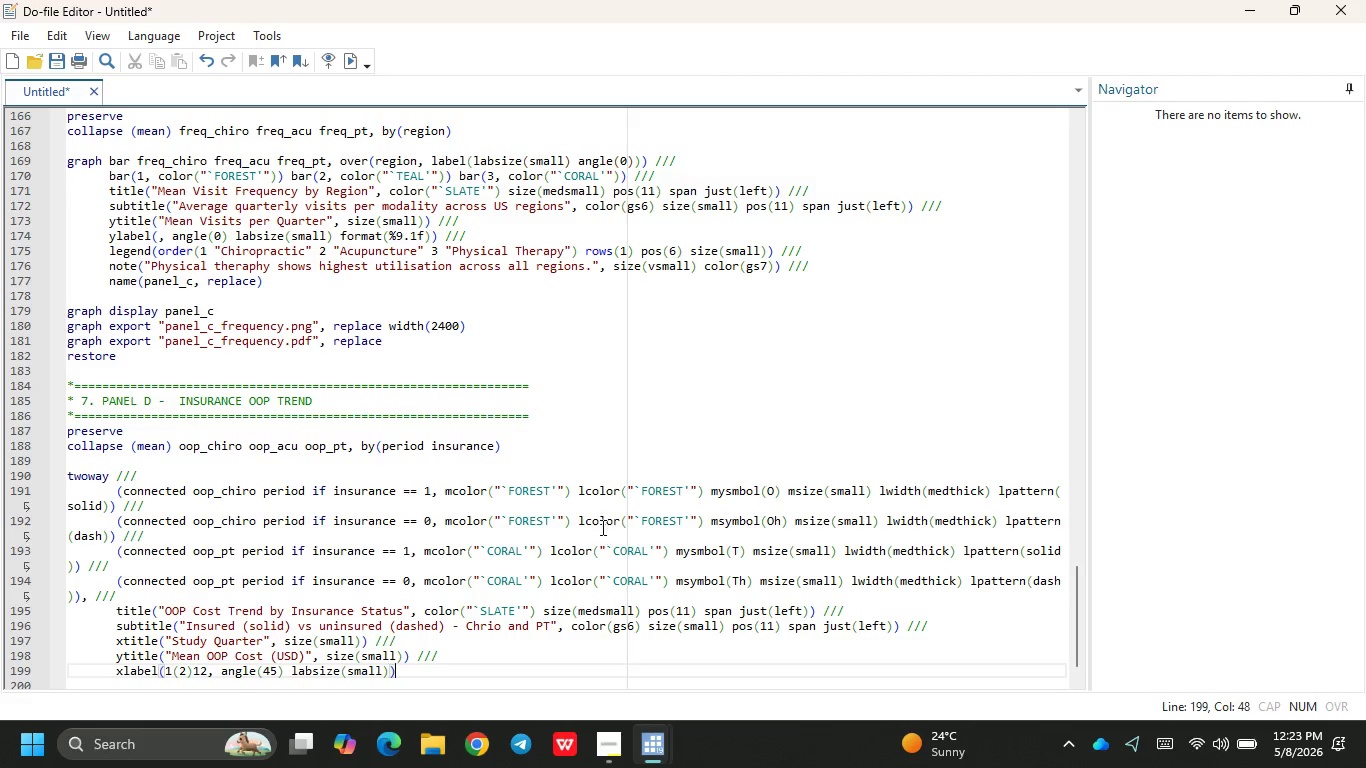 
key(ArrowRight)
 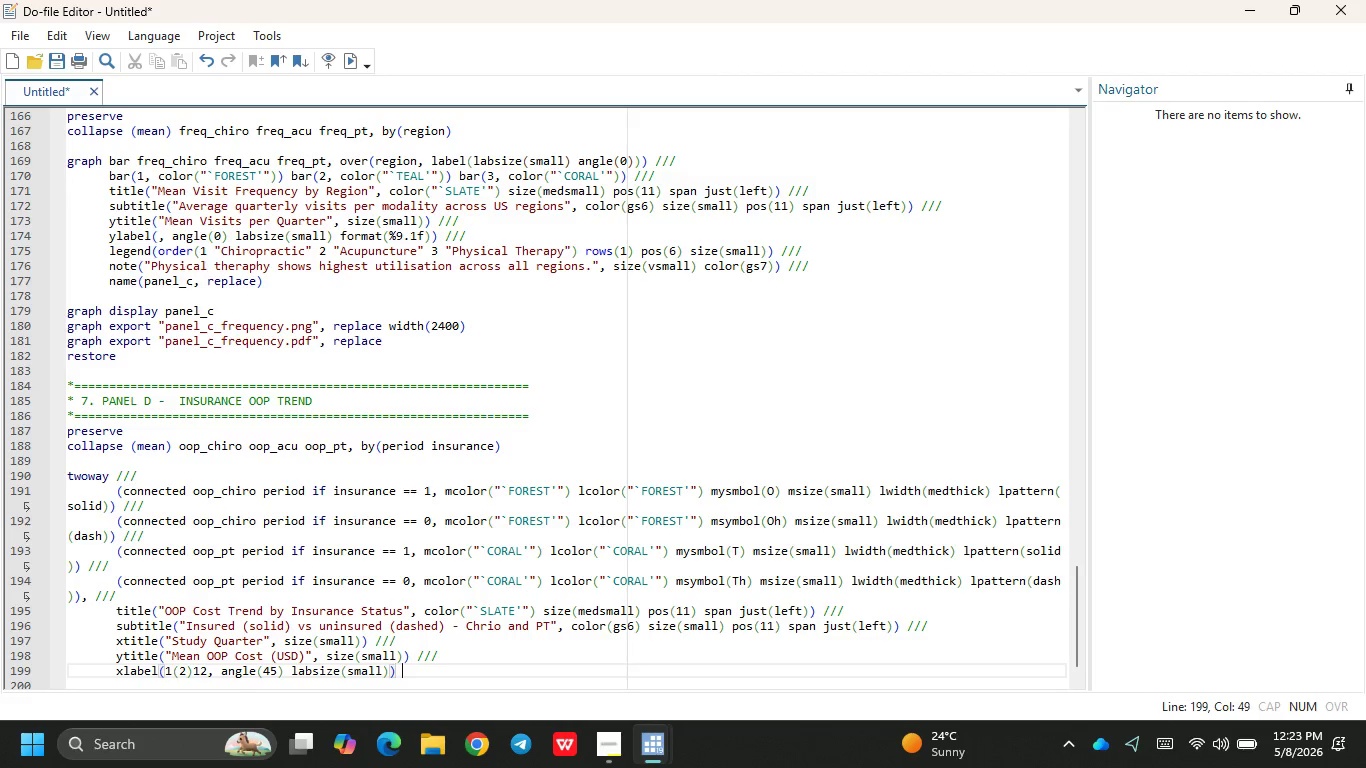 
key(Space)
 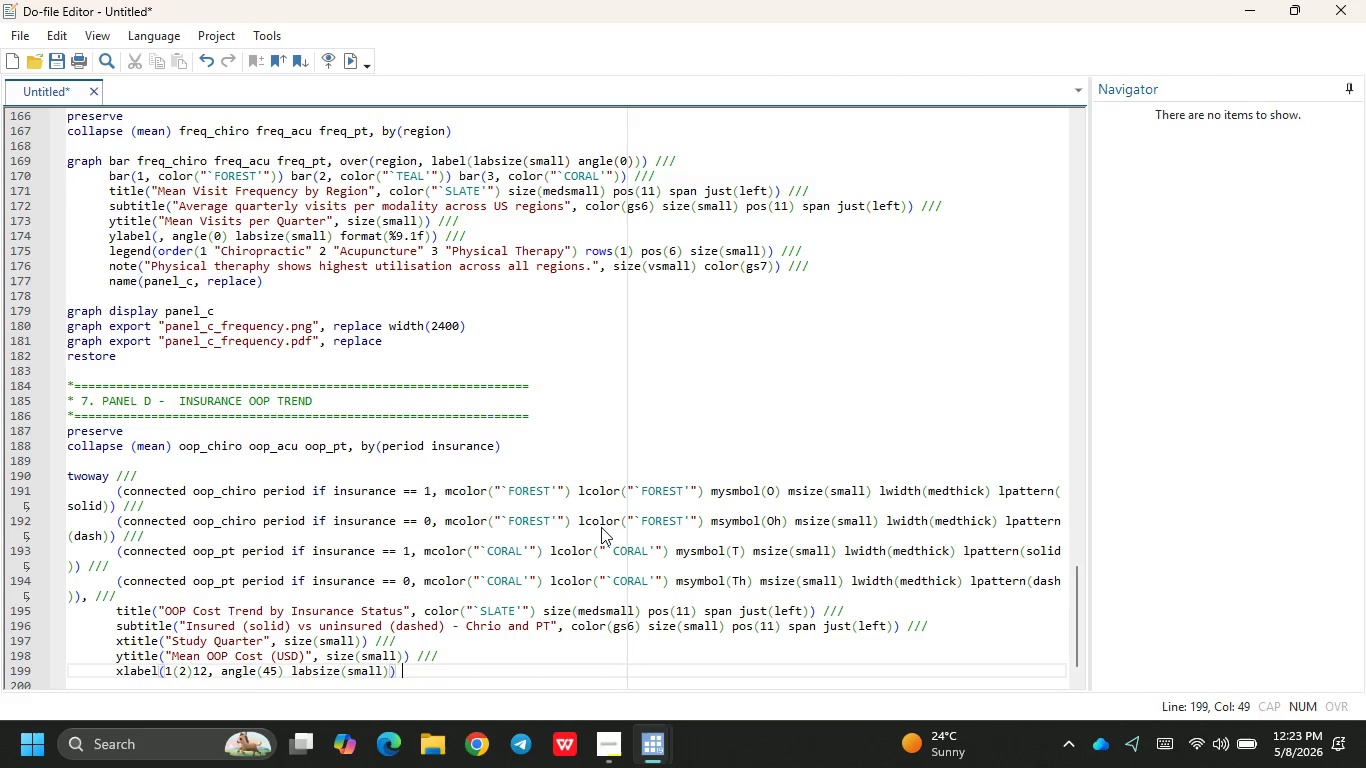 
key(Slash)
 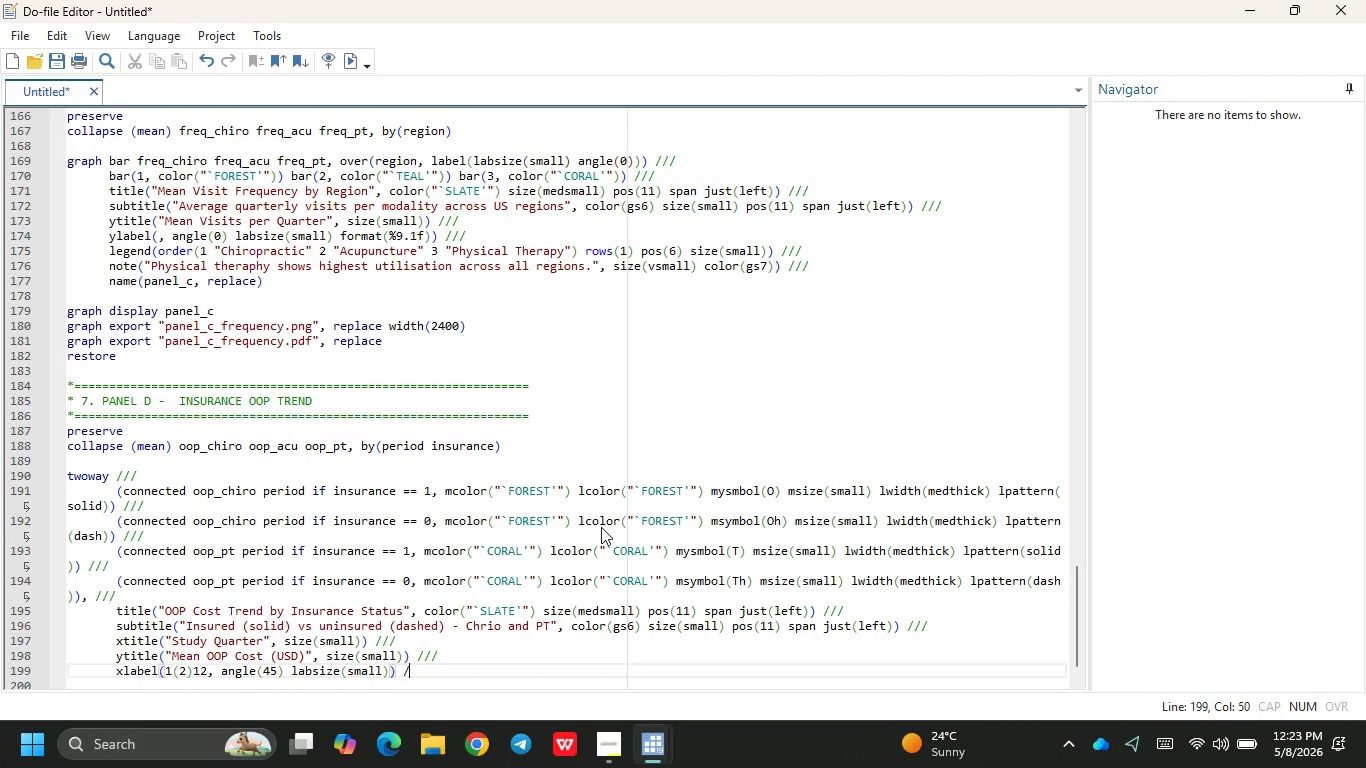 
key(Slash)
 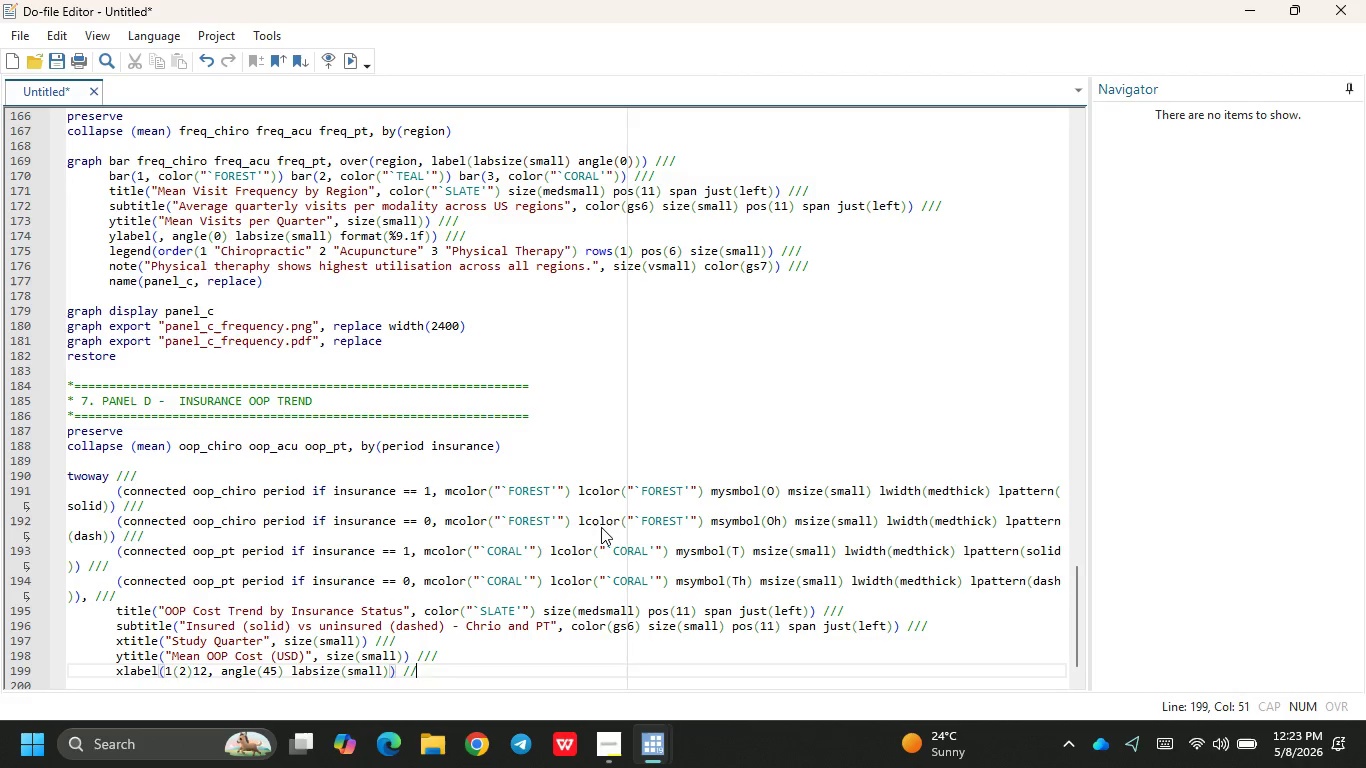 
key(Slash)
 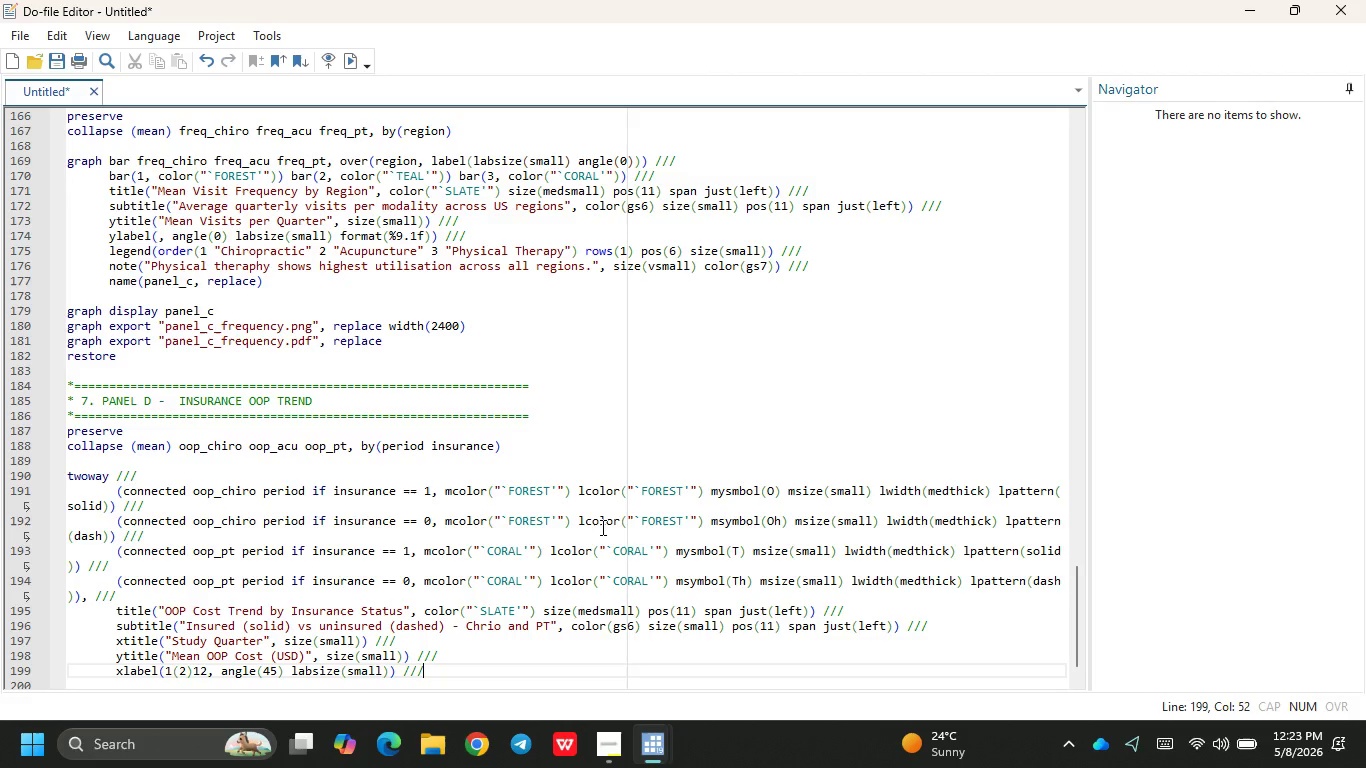 
key(Enter)
 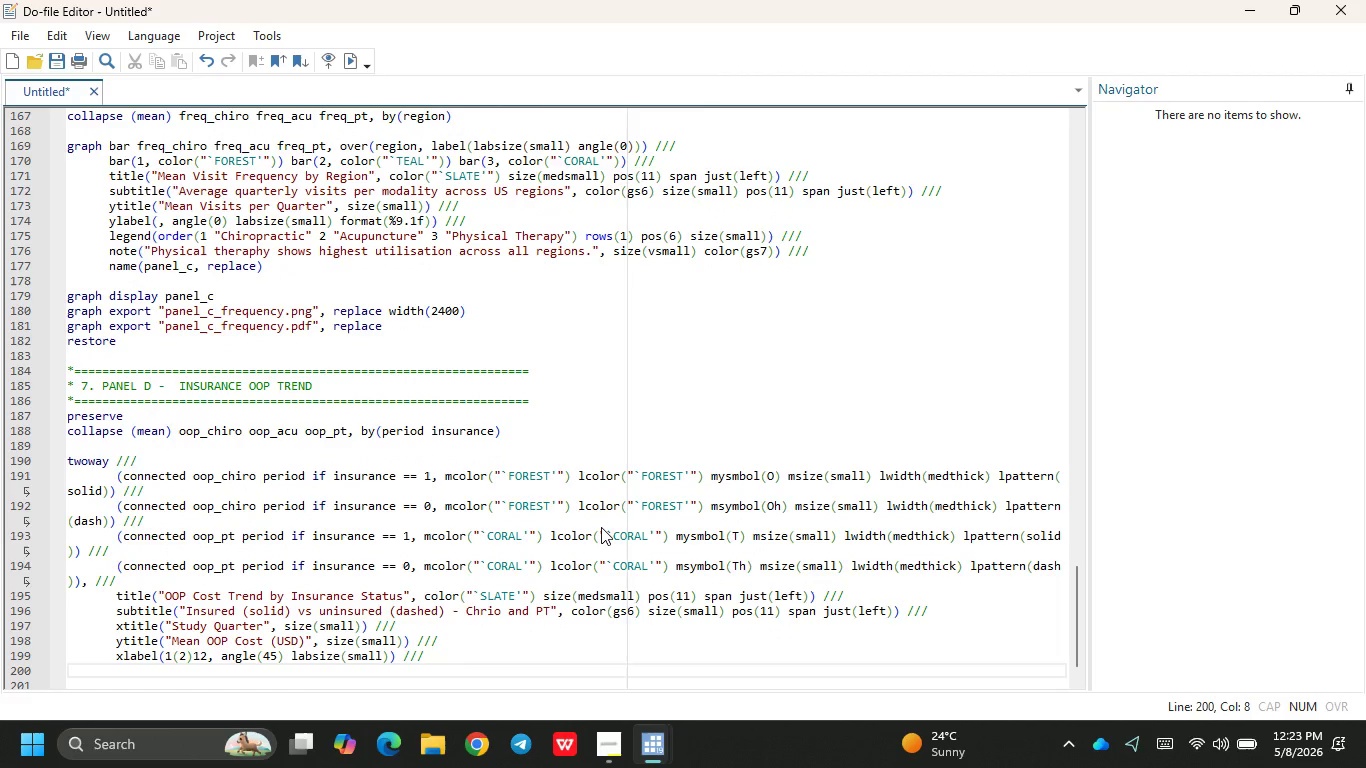 
type(ylabl)
key(Backspace)
type(el(, angle(0)
 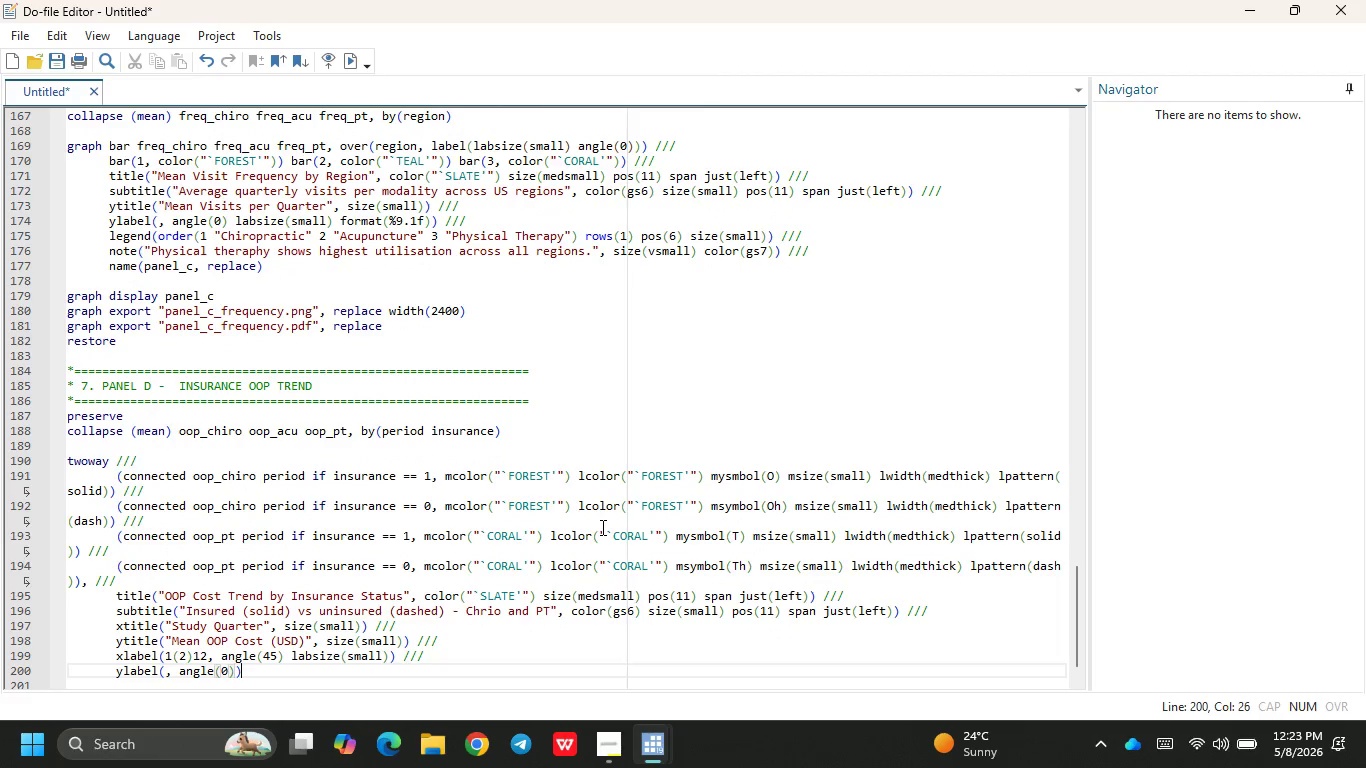 
 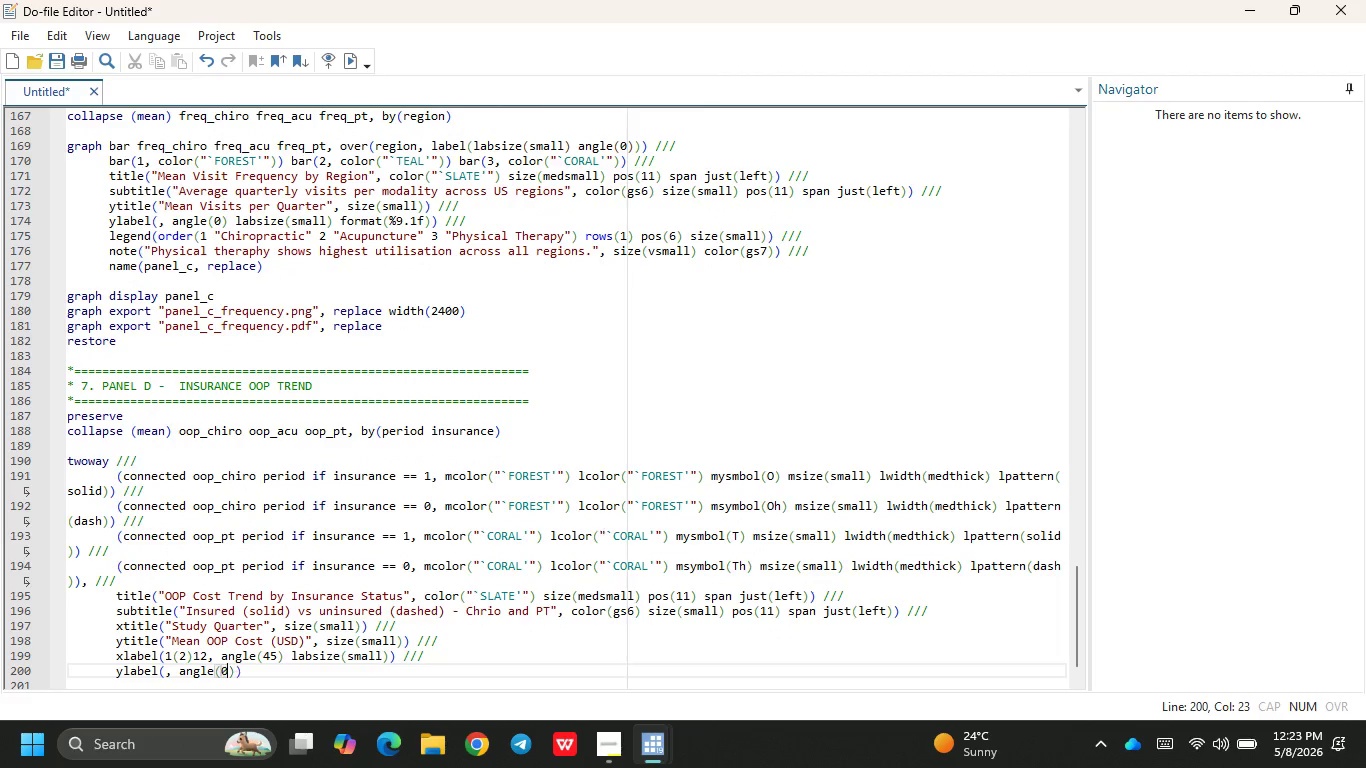 
key(ArrowRight)
 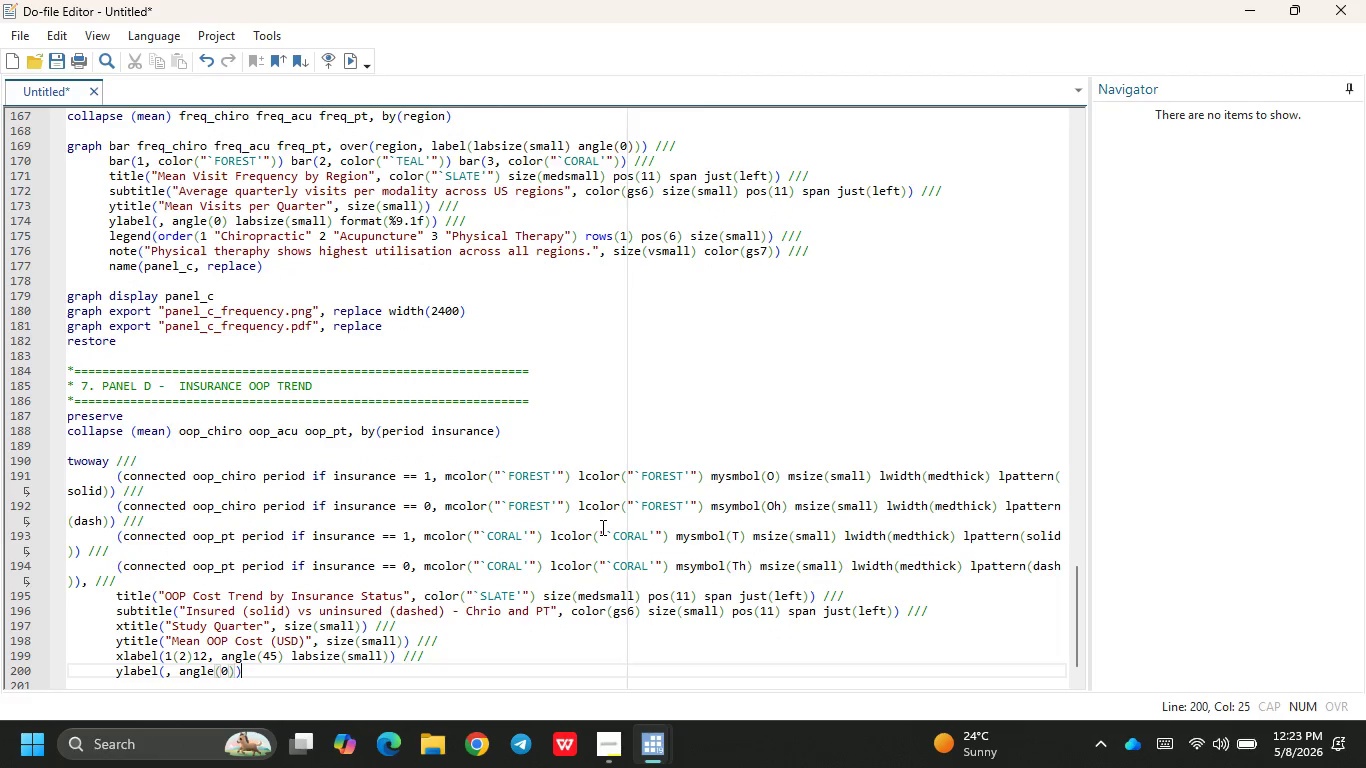 
key(ArrowRight)
 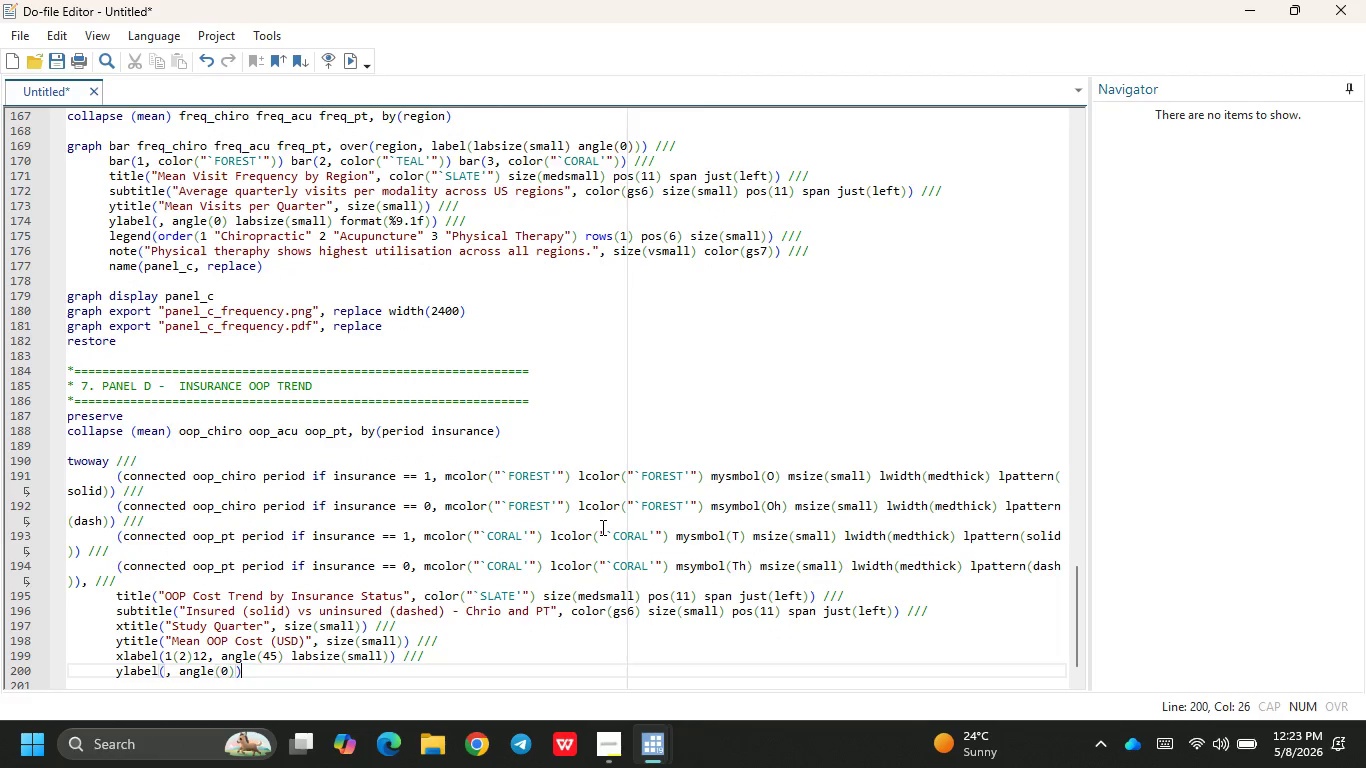 
key(ArrowLeft)
 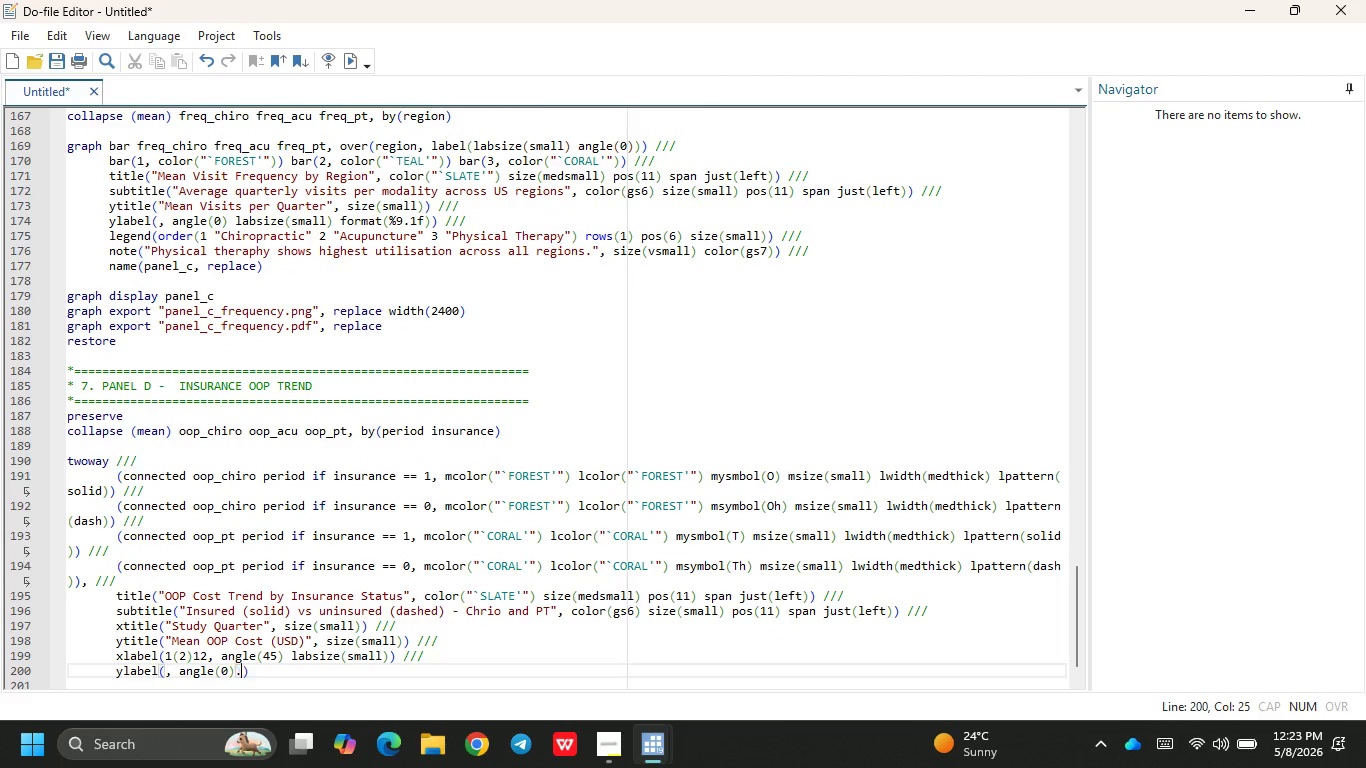 
key(Period)
 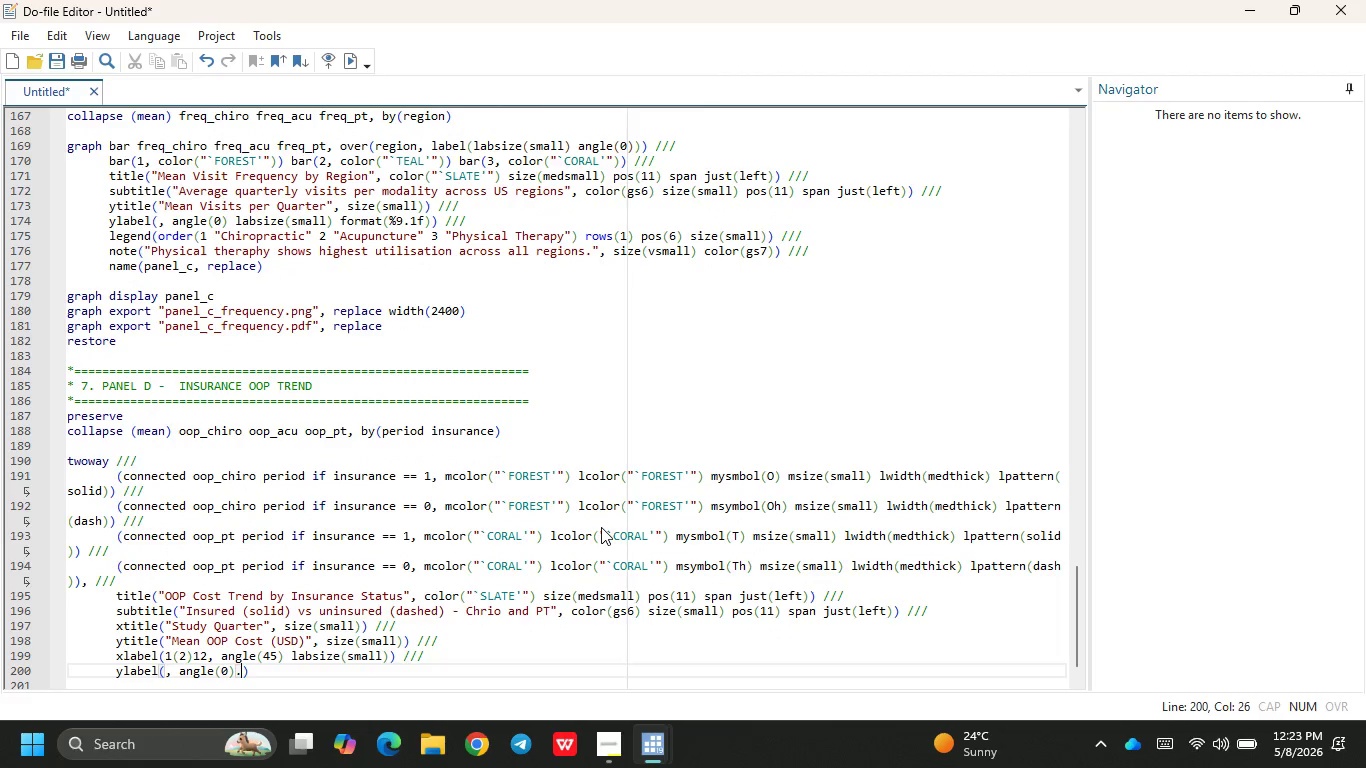 
key(Space)
 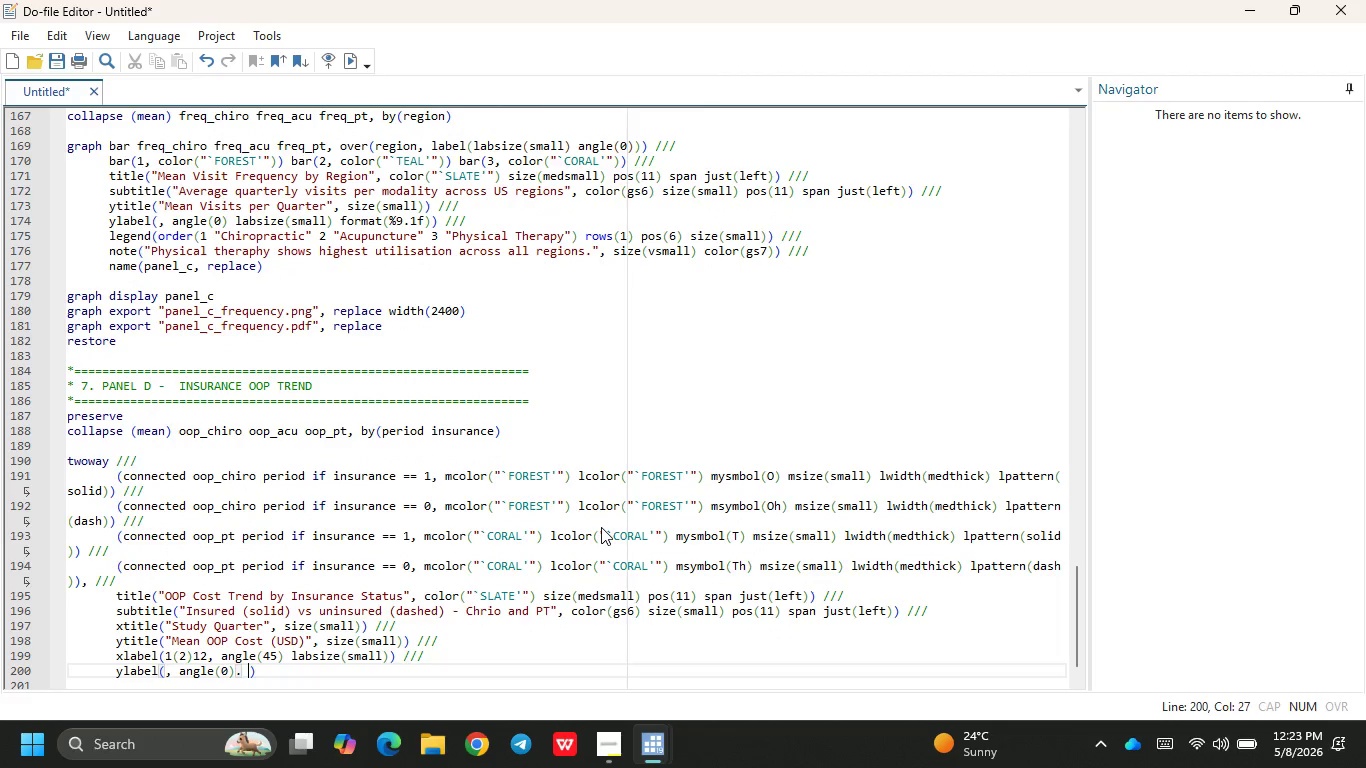 
key(Backspace)
 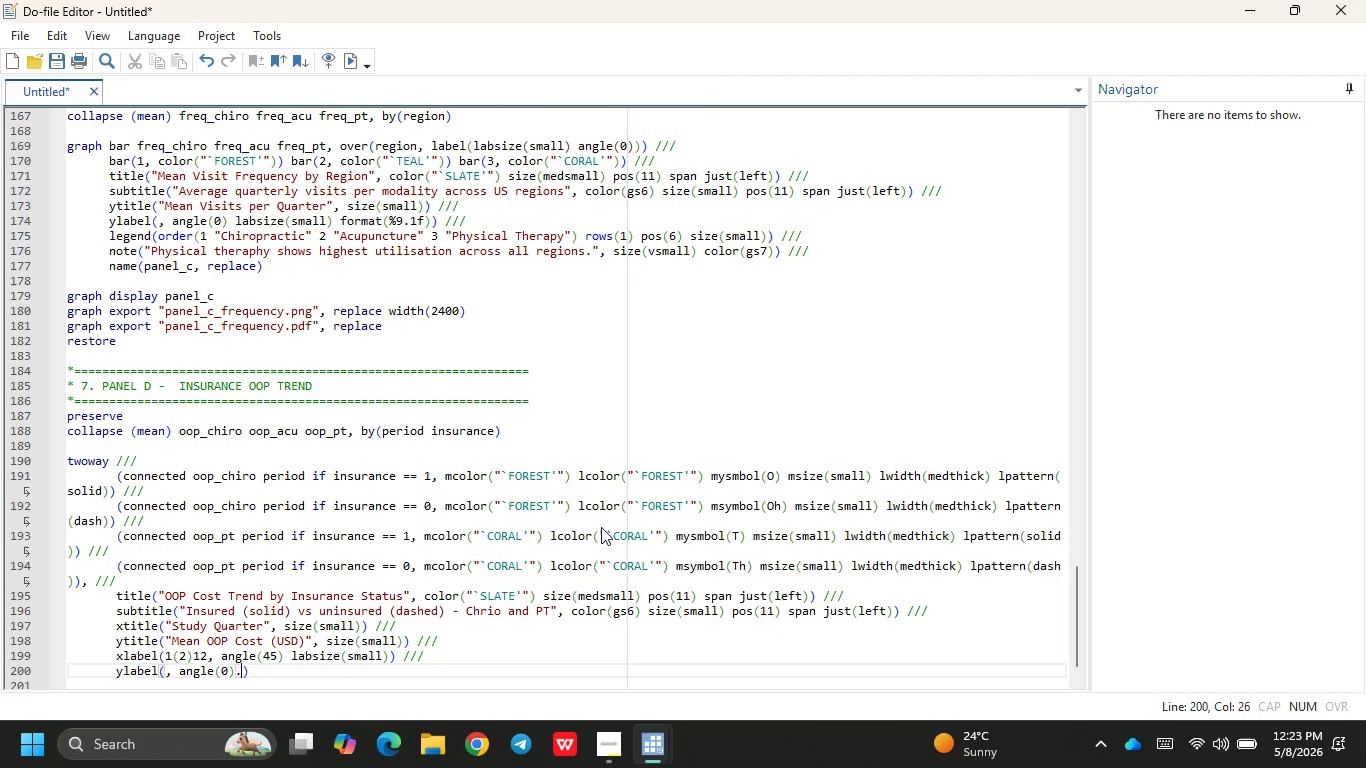 
key(Backspace)
 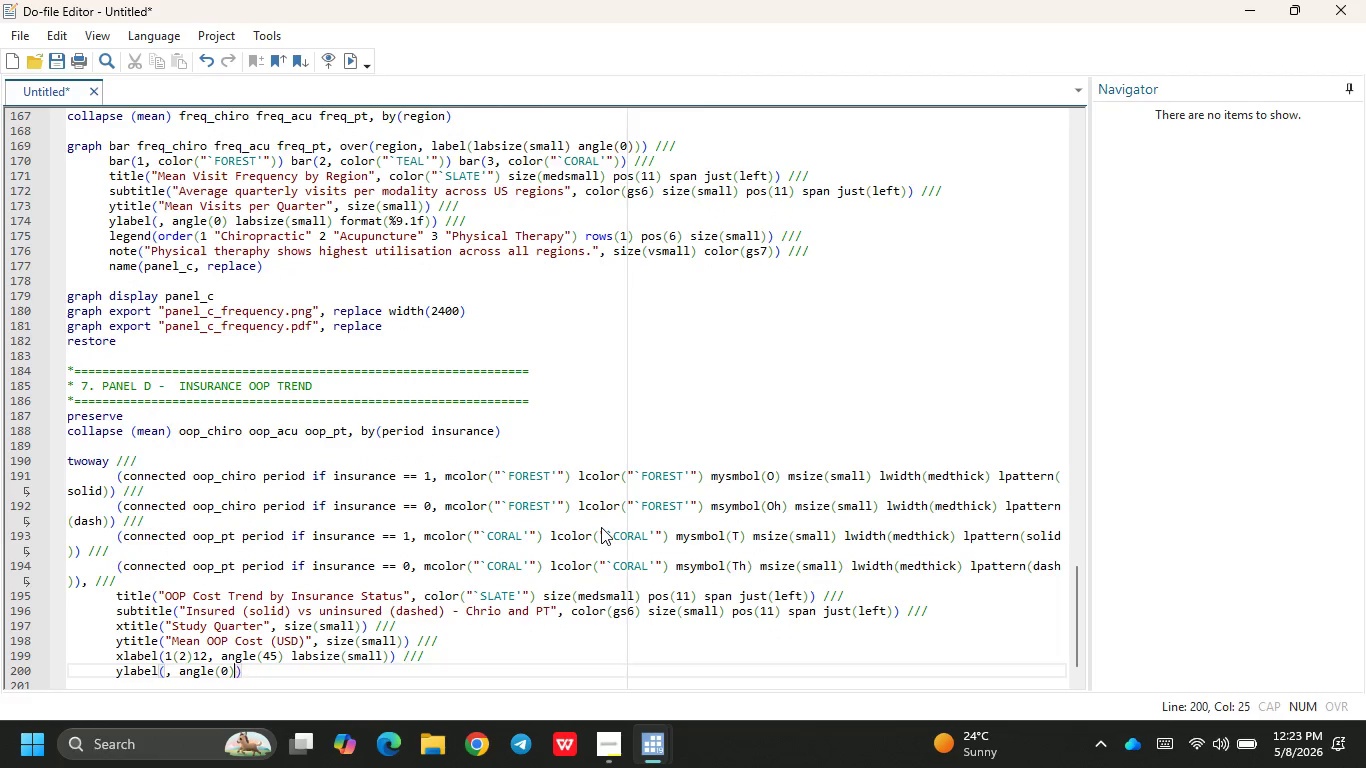 
key(Space)
 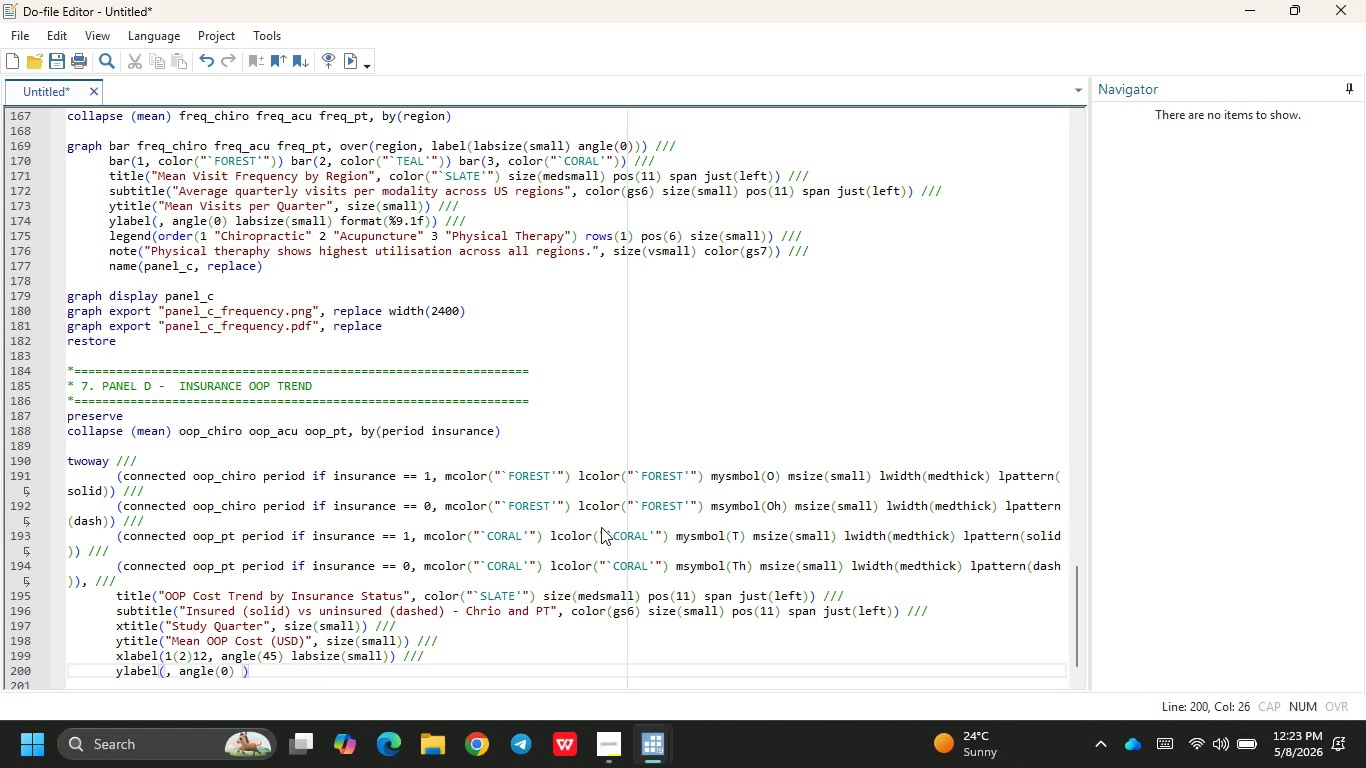 
type(;ans)
key(Backspace)
key(Backspace)
key(Backspace)
key(Backspace)
type(labi)
key(Backspace)
type(size(sal)
key(Backspace)
key(Backspace)
type(mall)
 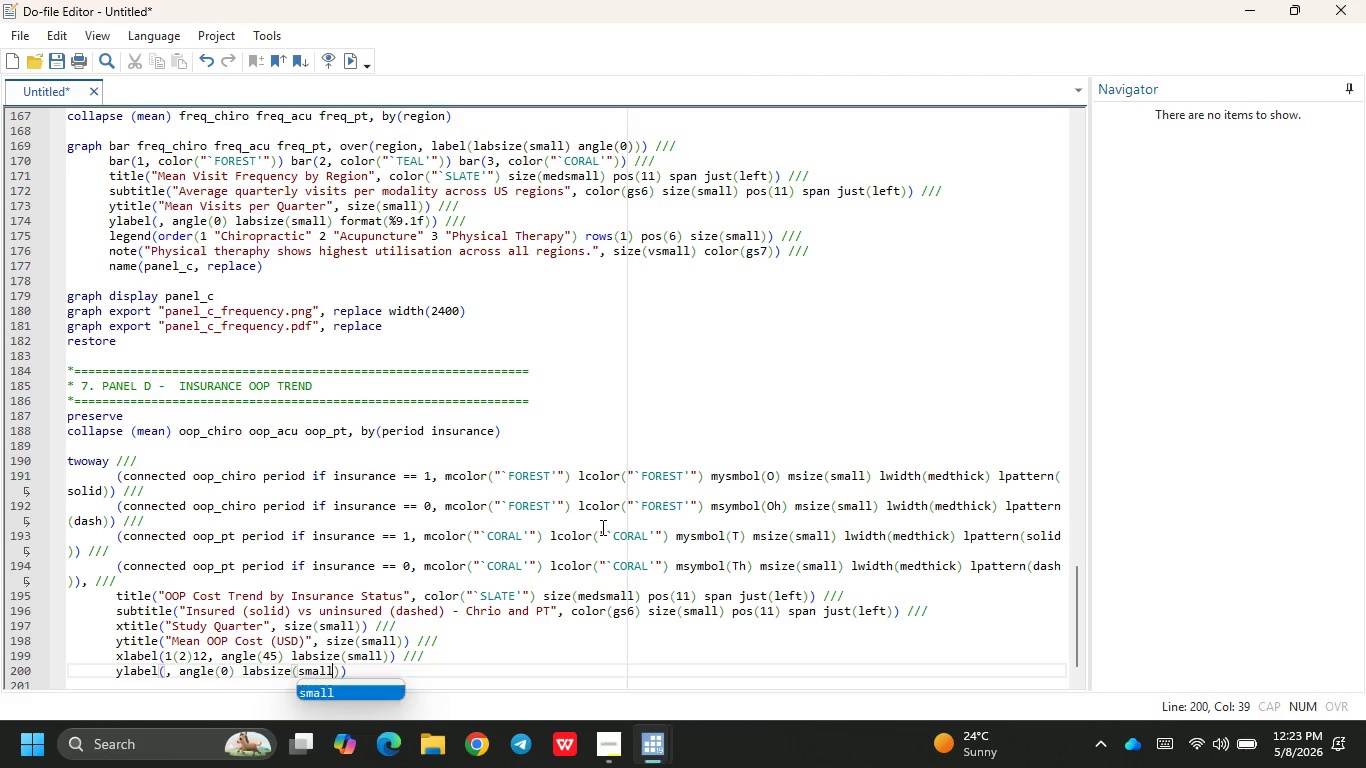 
key(ArrowRight)
 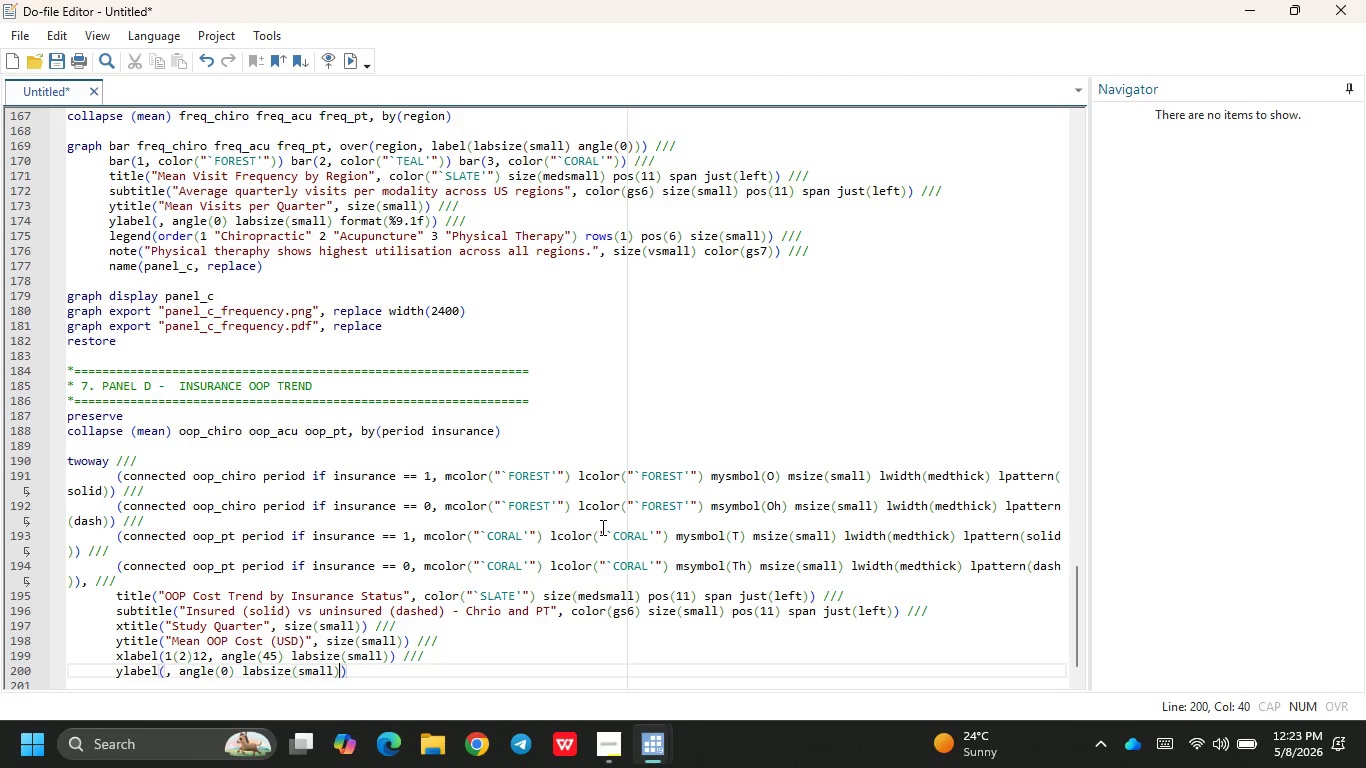 
type( format(1.)
key(Backspace)
key(Backspace)
 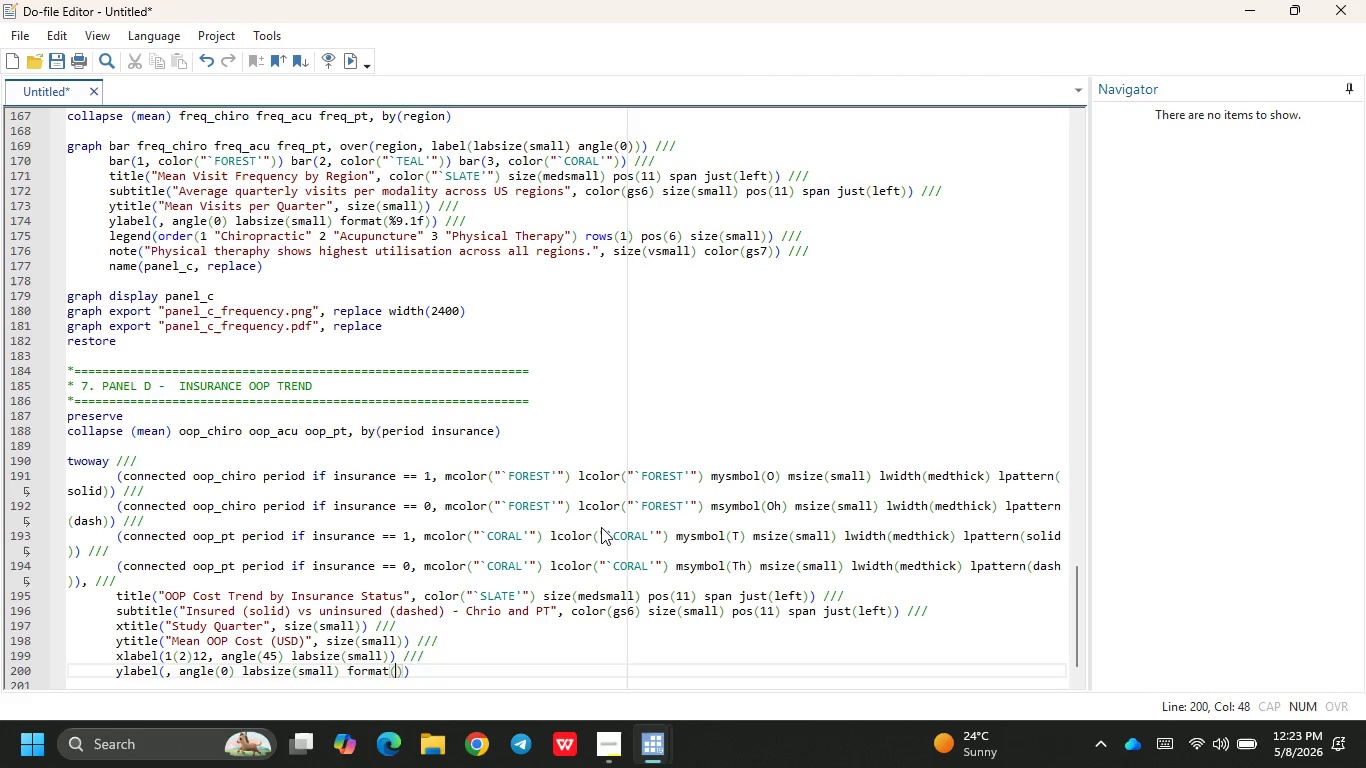 
wait(7.11)
 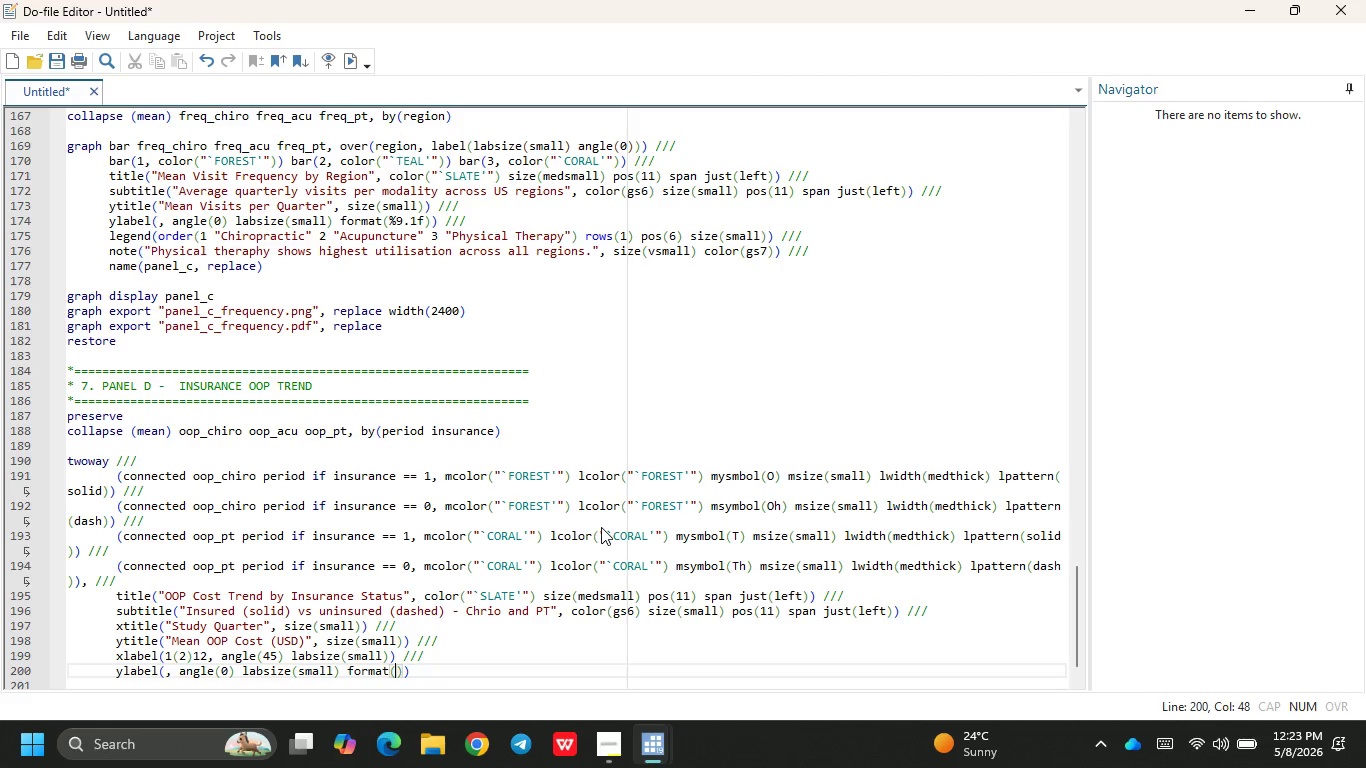 
type(%9.0f)
 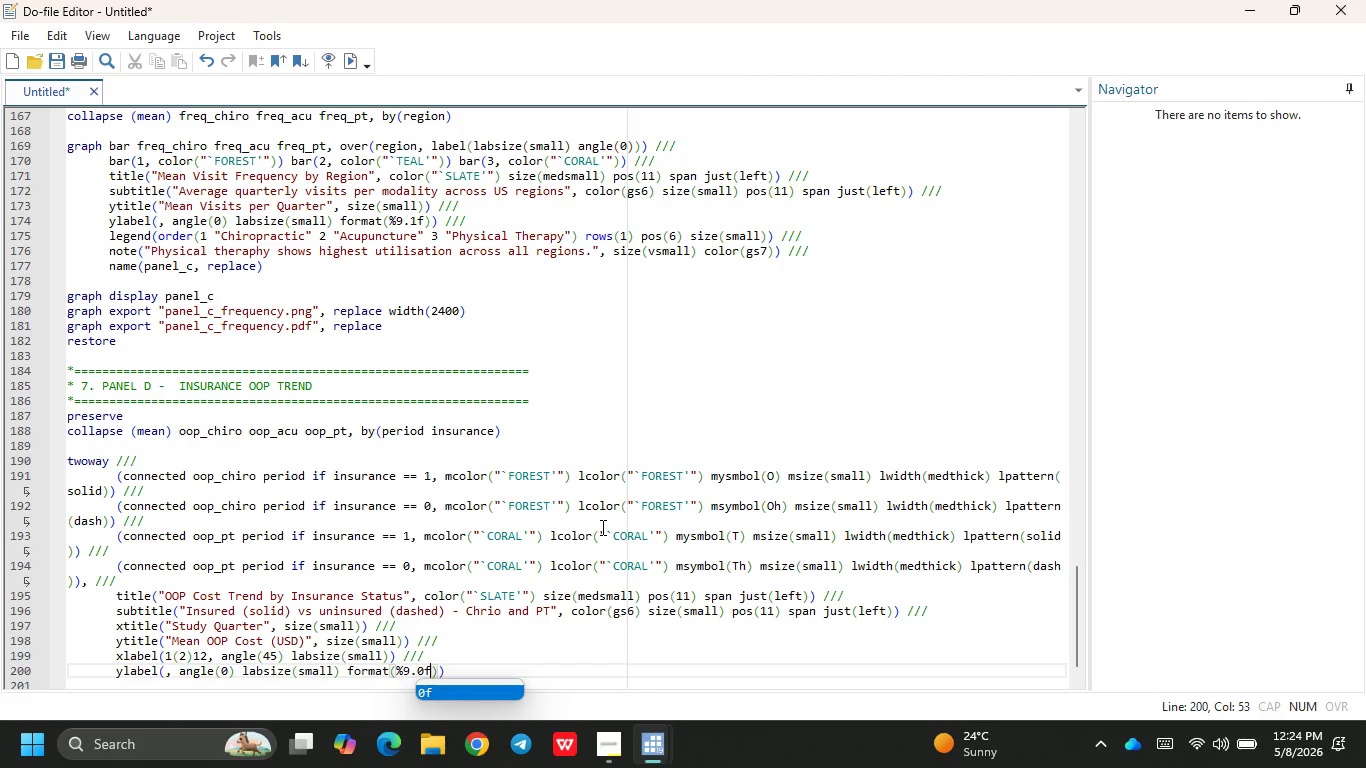 
key(ArrowRight)
 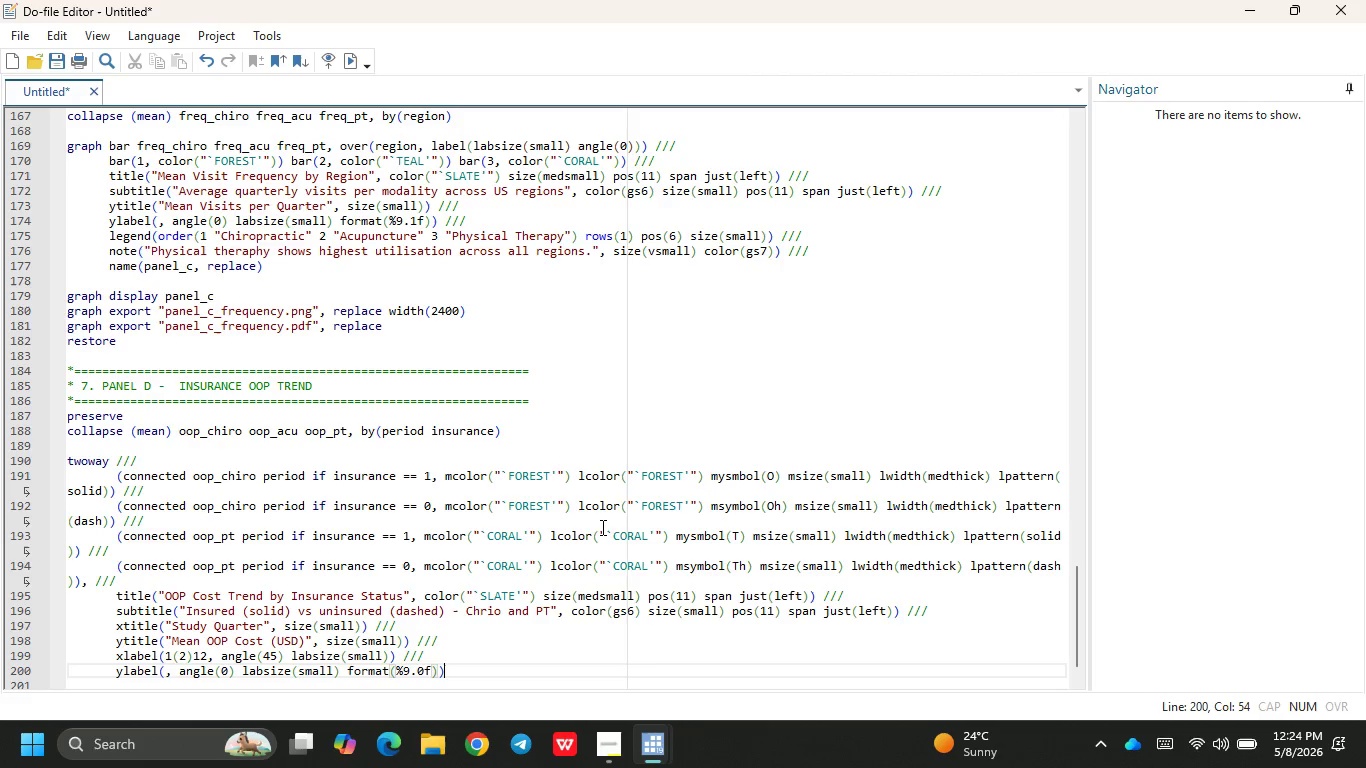 
key(ArrowRight)
 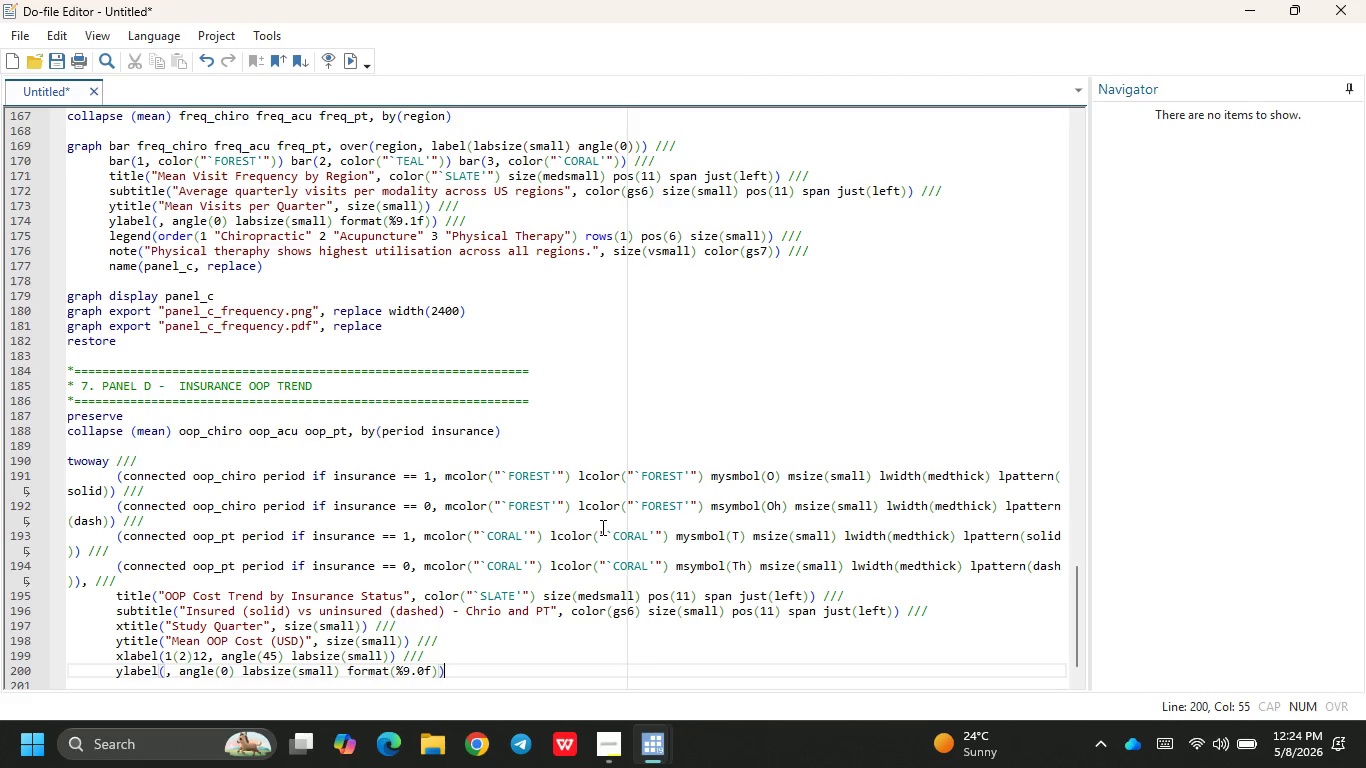 
key(Space)
 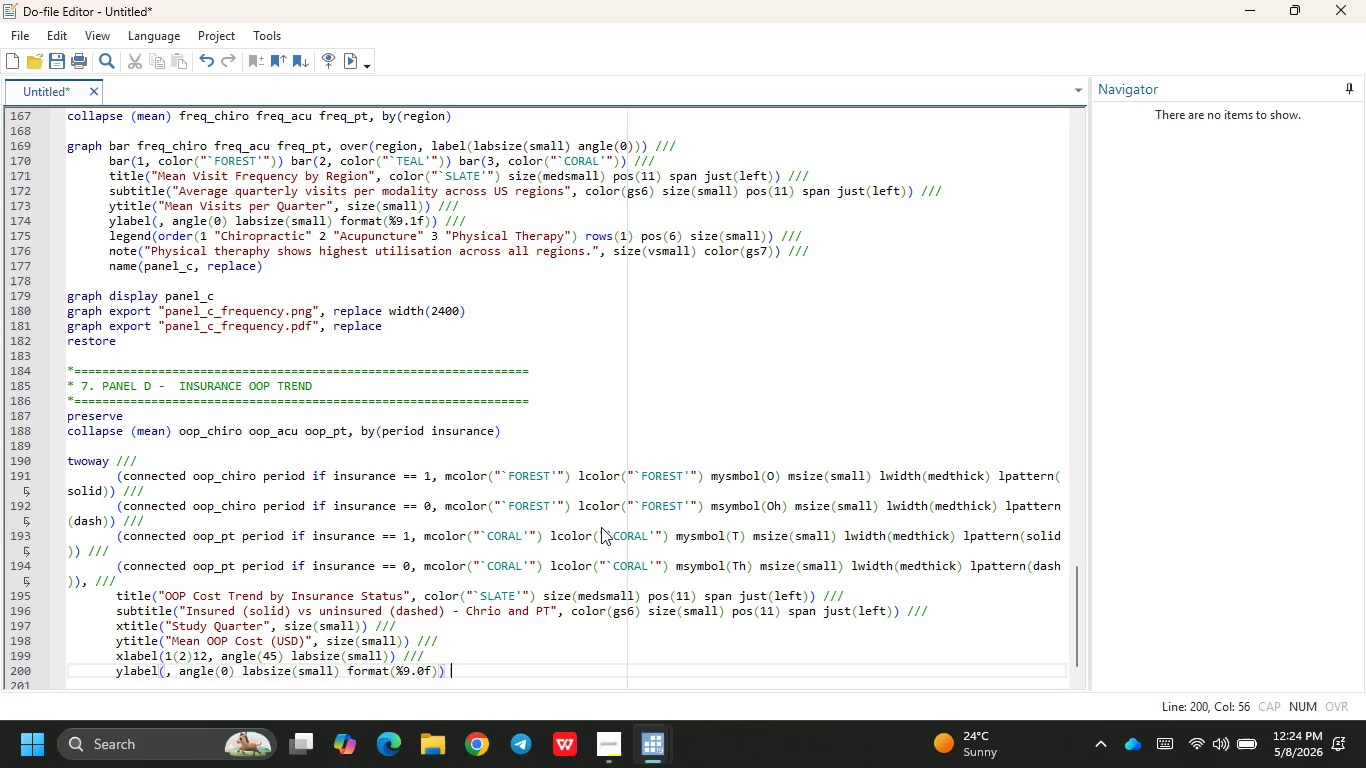 
key(Slash)
 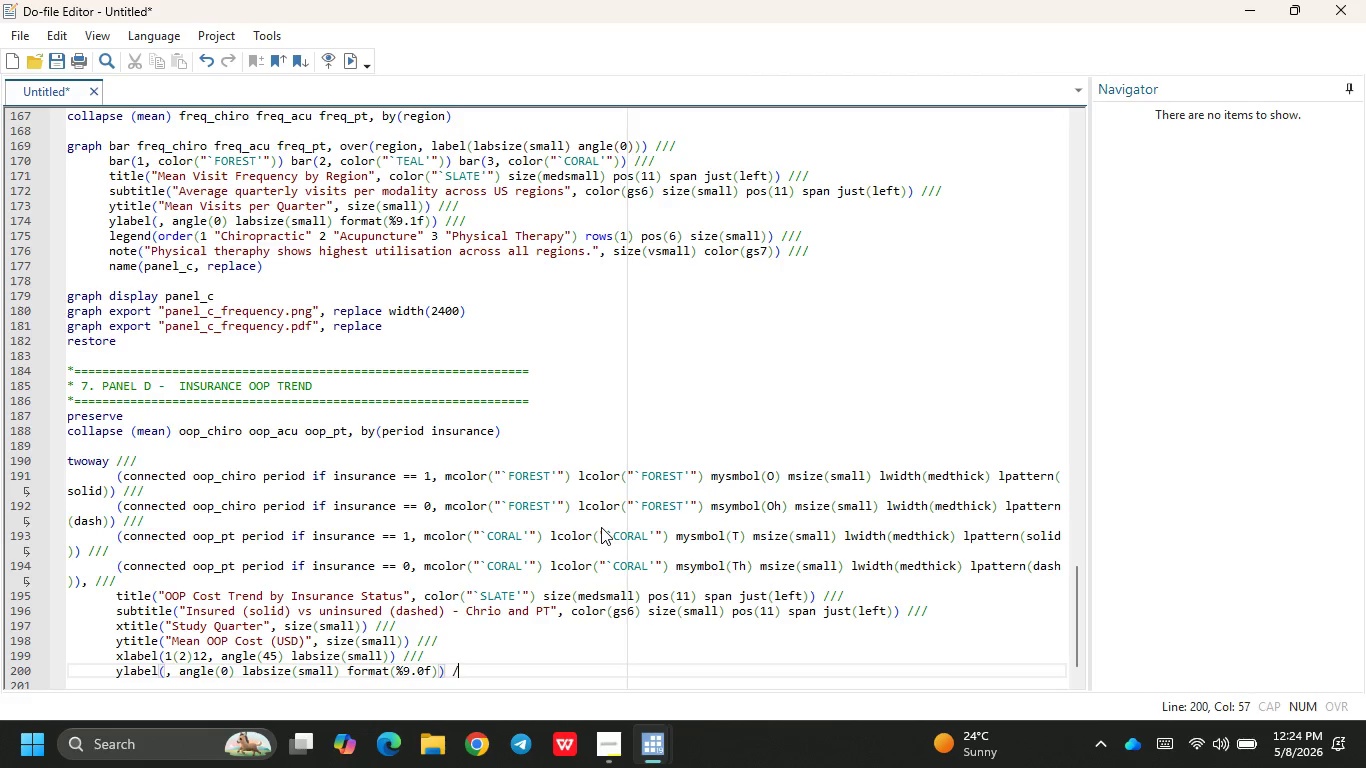 
key(Slash)
 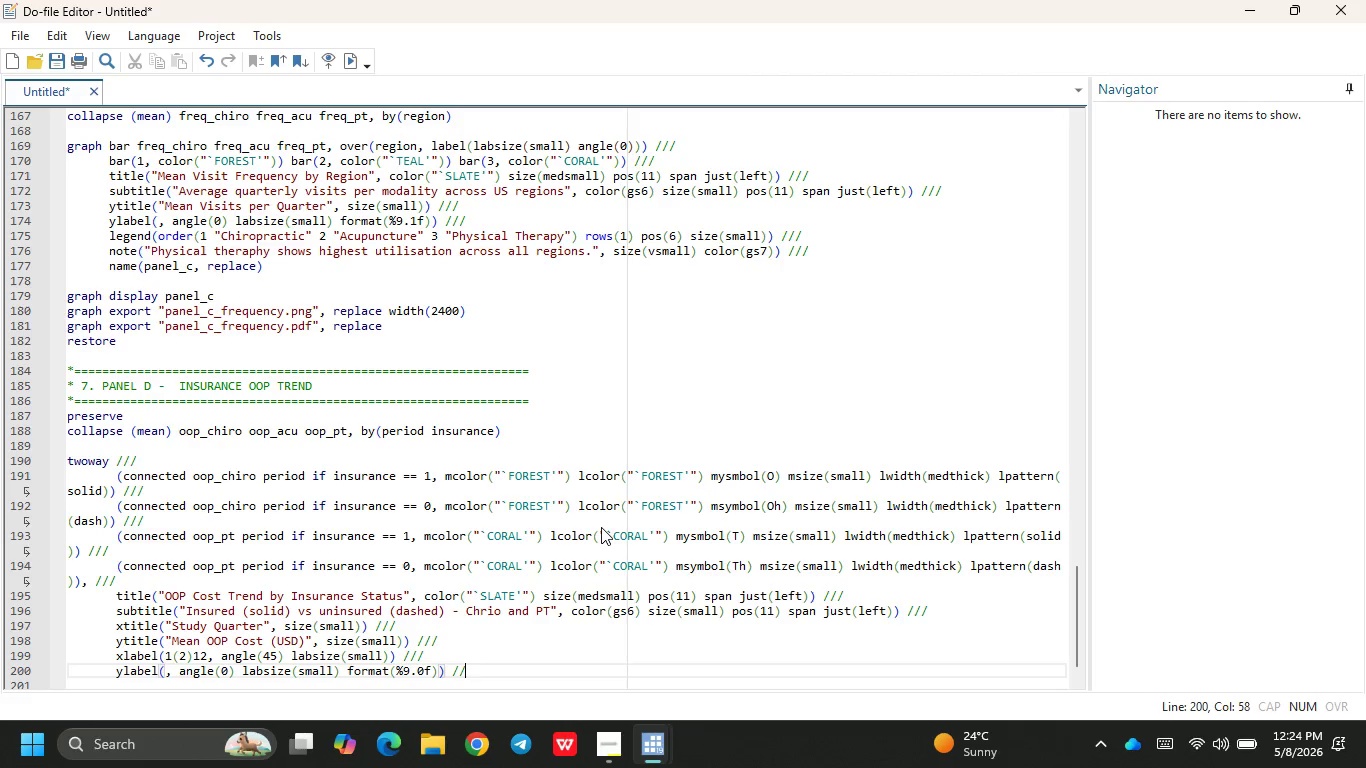 
key(Slash)
 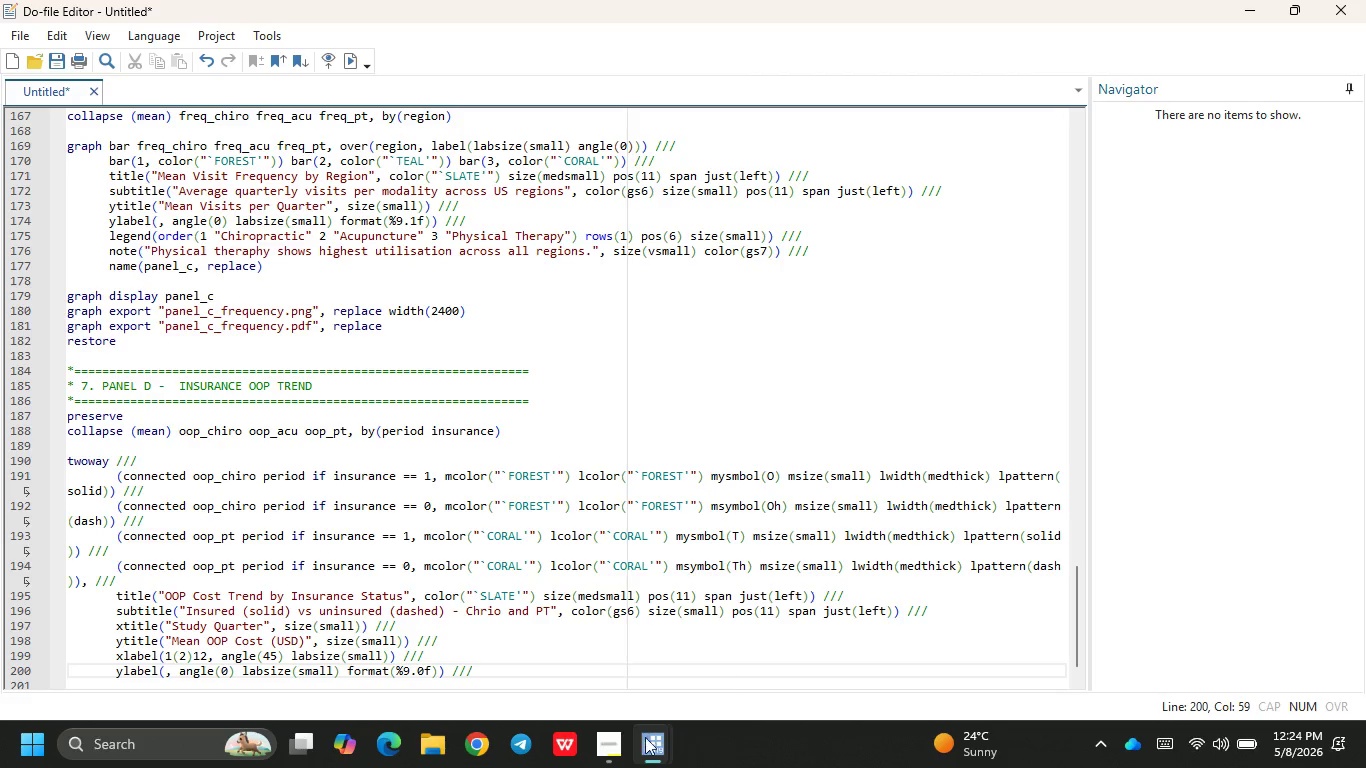 
left_click([616, 742])